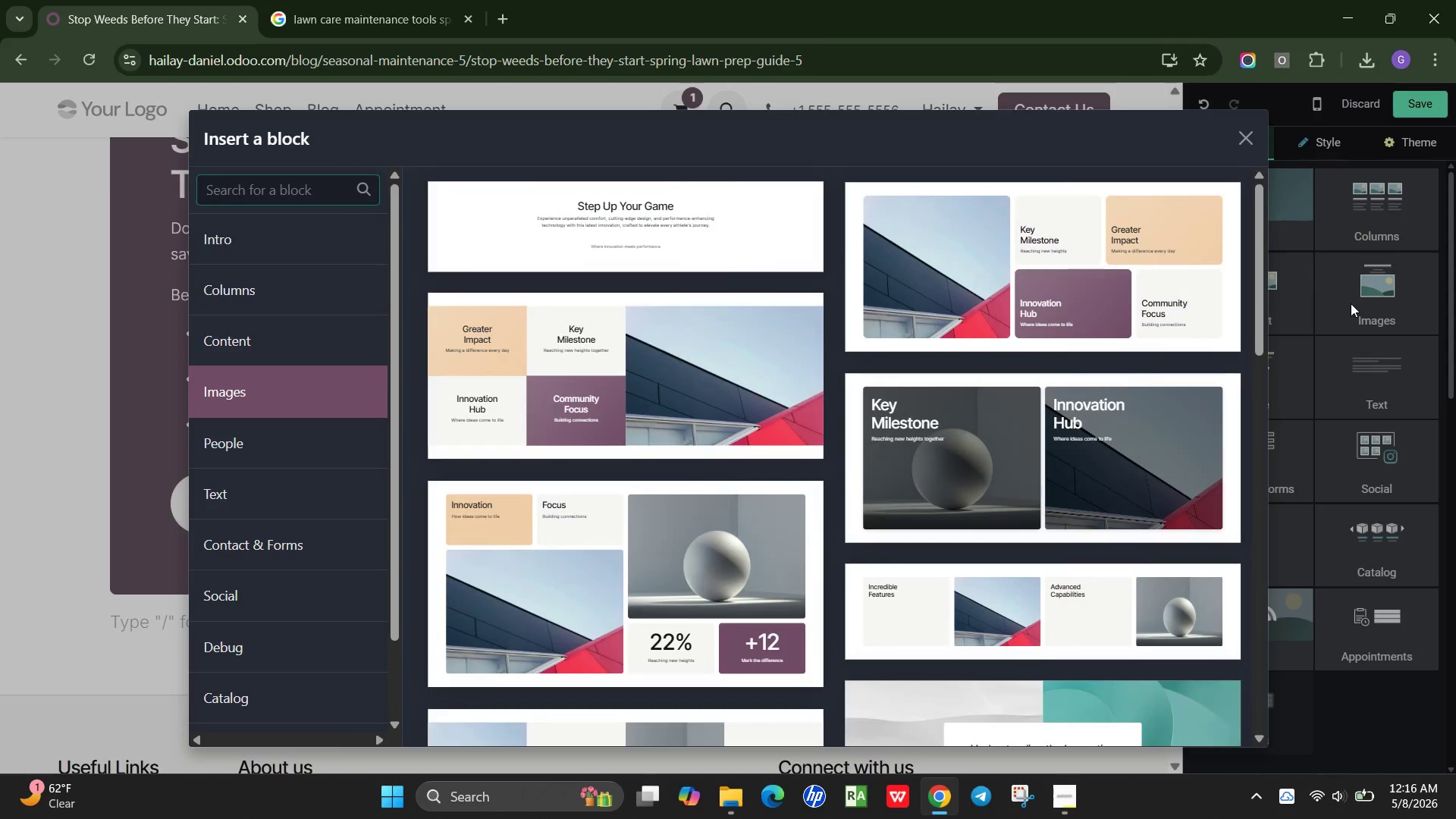 
type(news)
 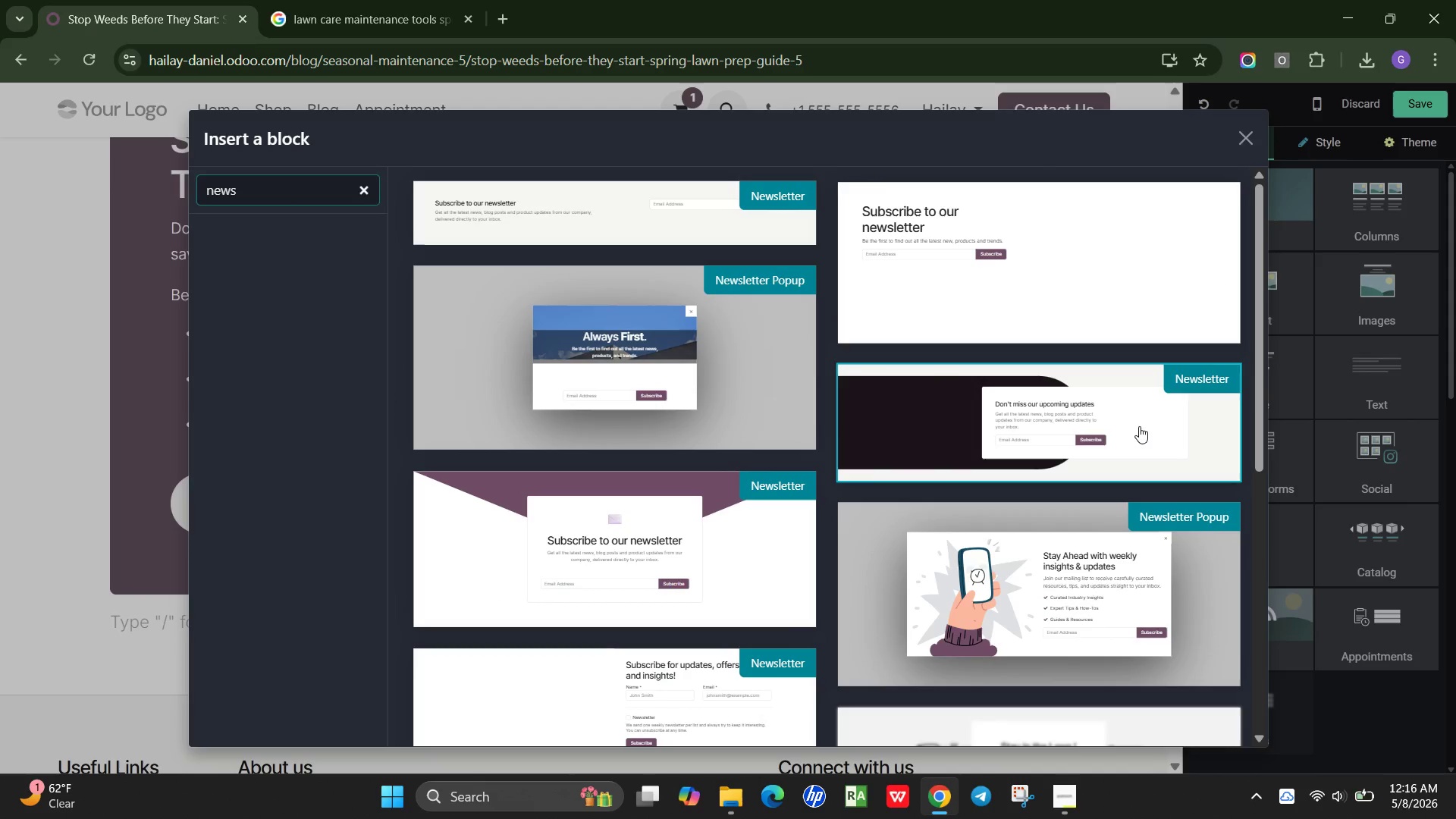 
wait(5.11)
 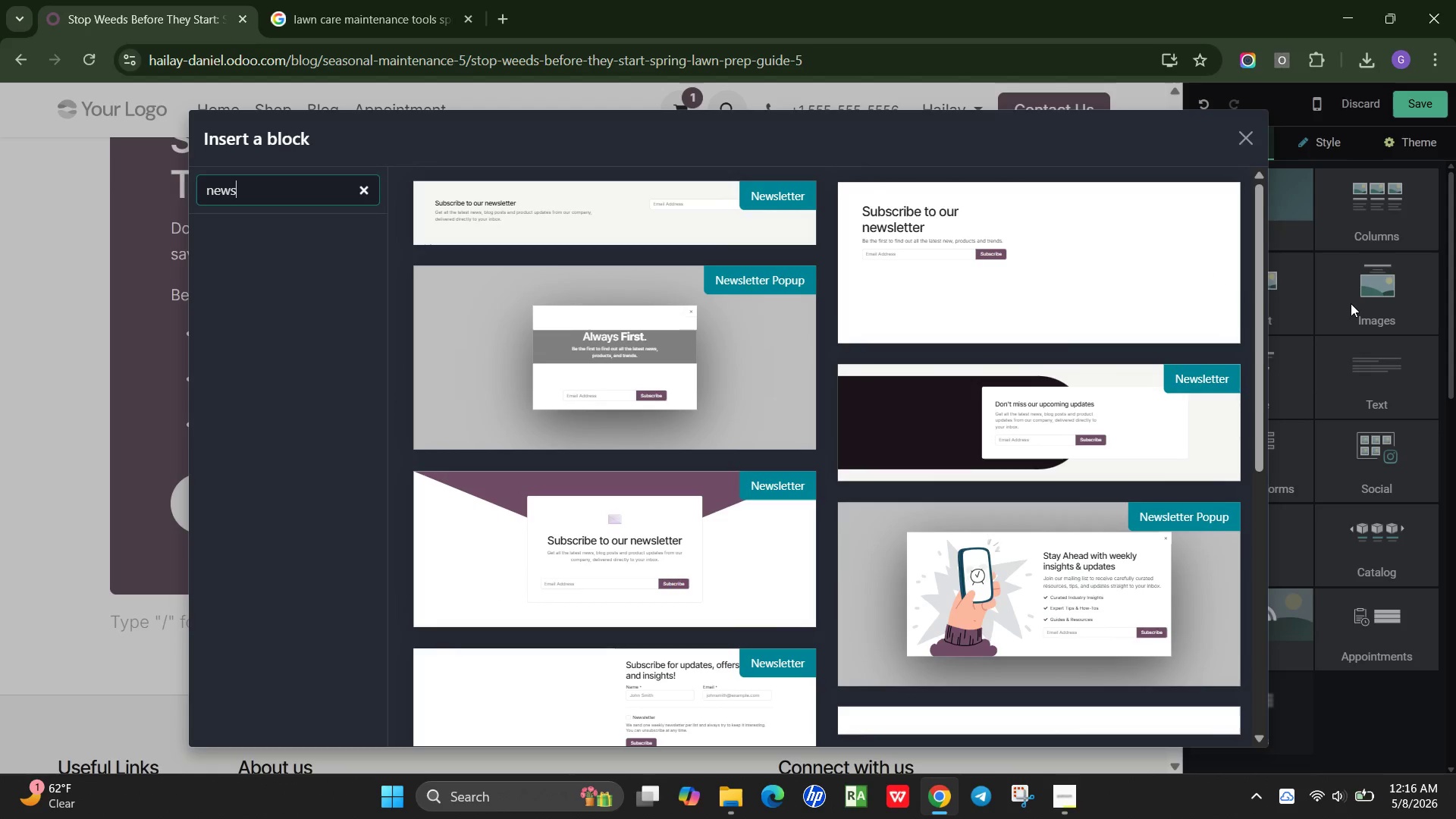 
scroll: coordinate [1139, 426], scroll_direction: down, amount: 2.0
 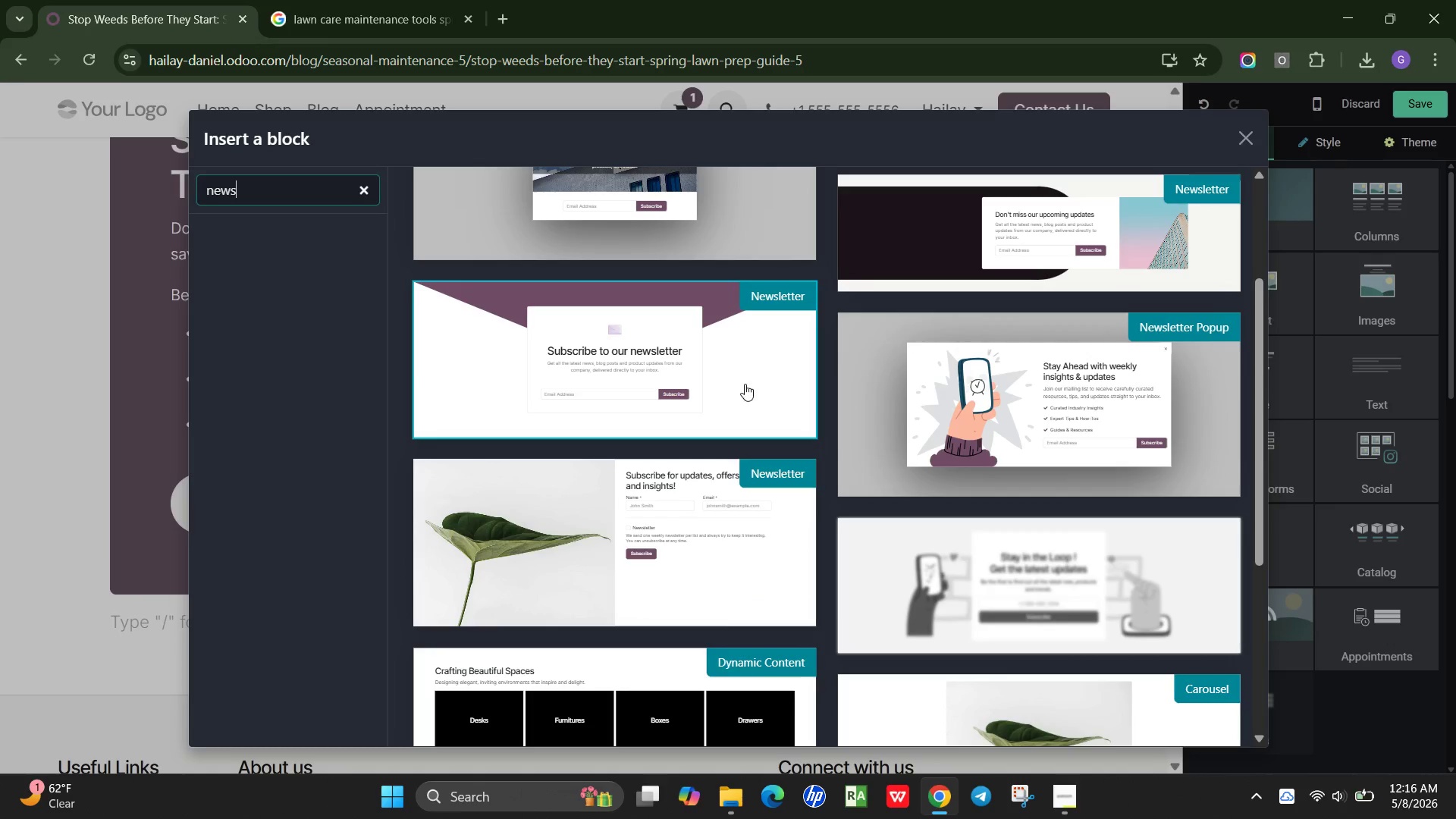 
left_click([749, 378])
 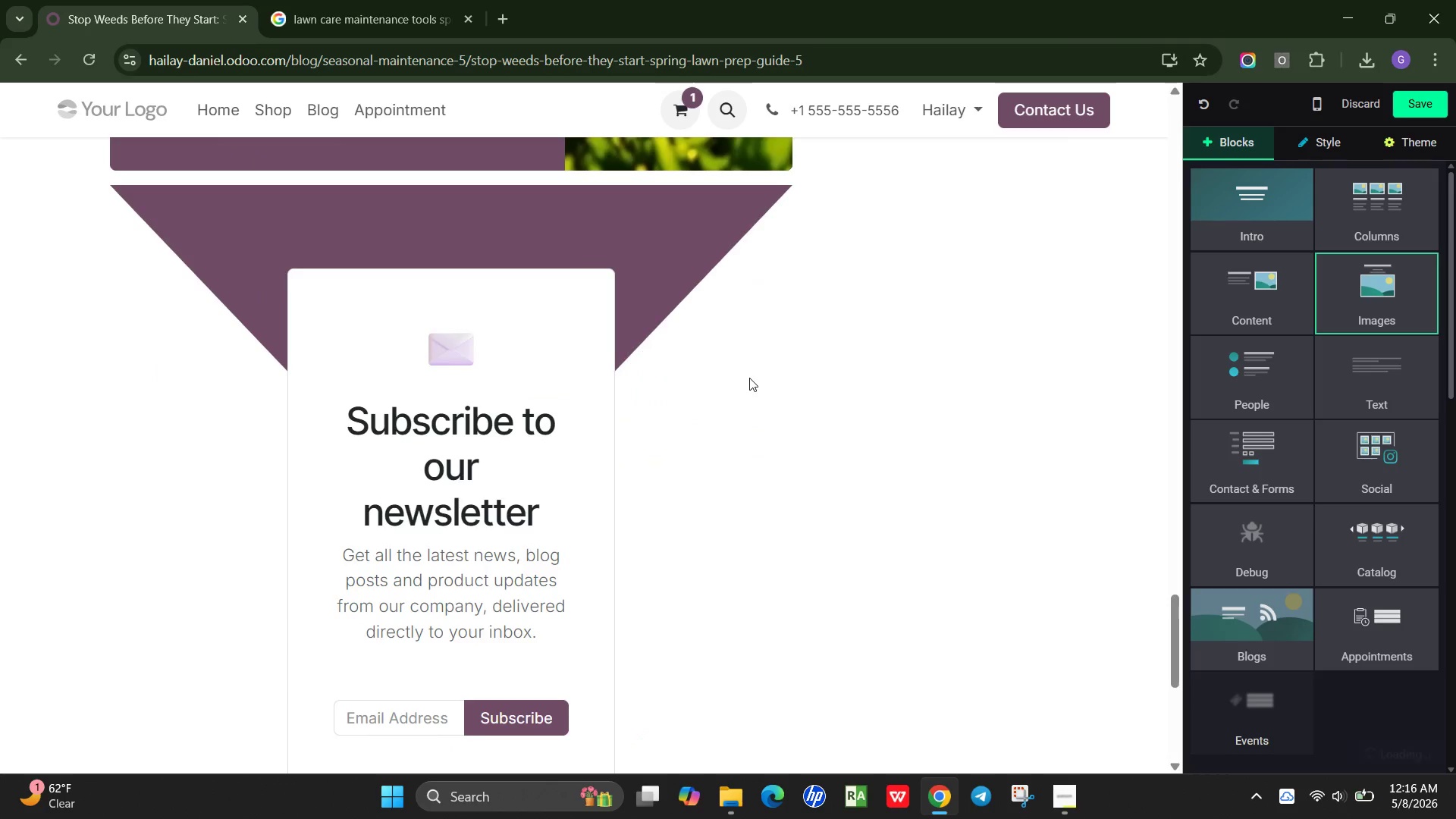 
scroll: coordinate [743, 389], scroll_direction: up, amount: 6.0
 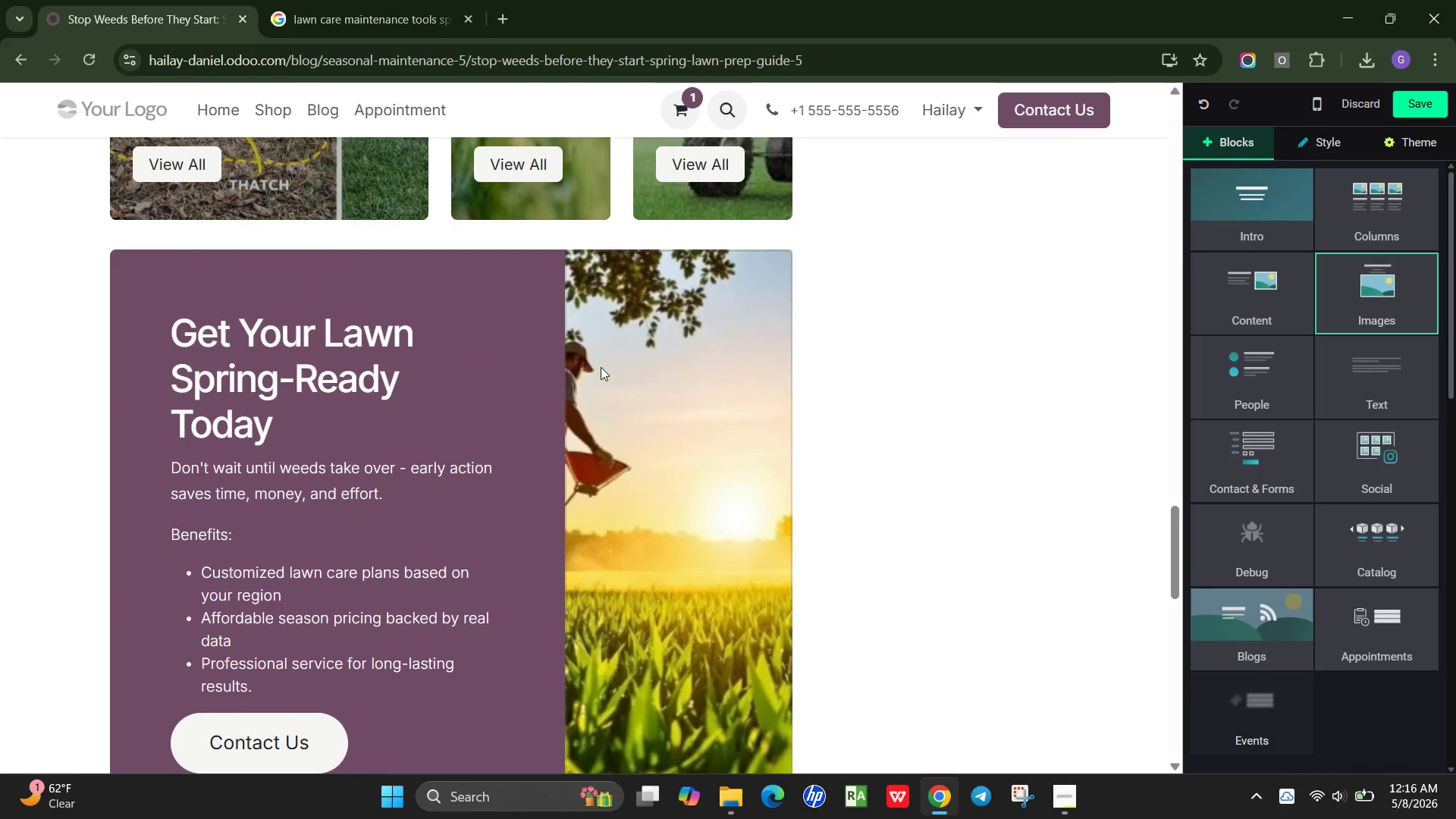 
scroll: coordinate [600, 364], scroll_direction: down, amount: 7.0
 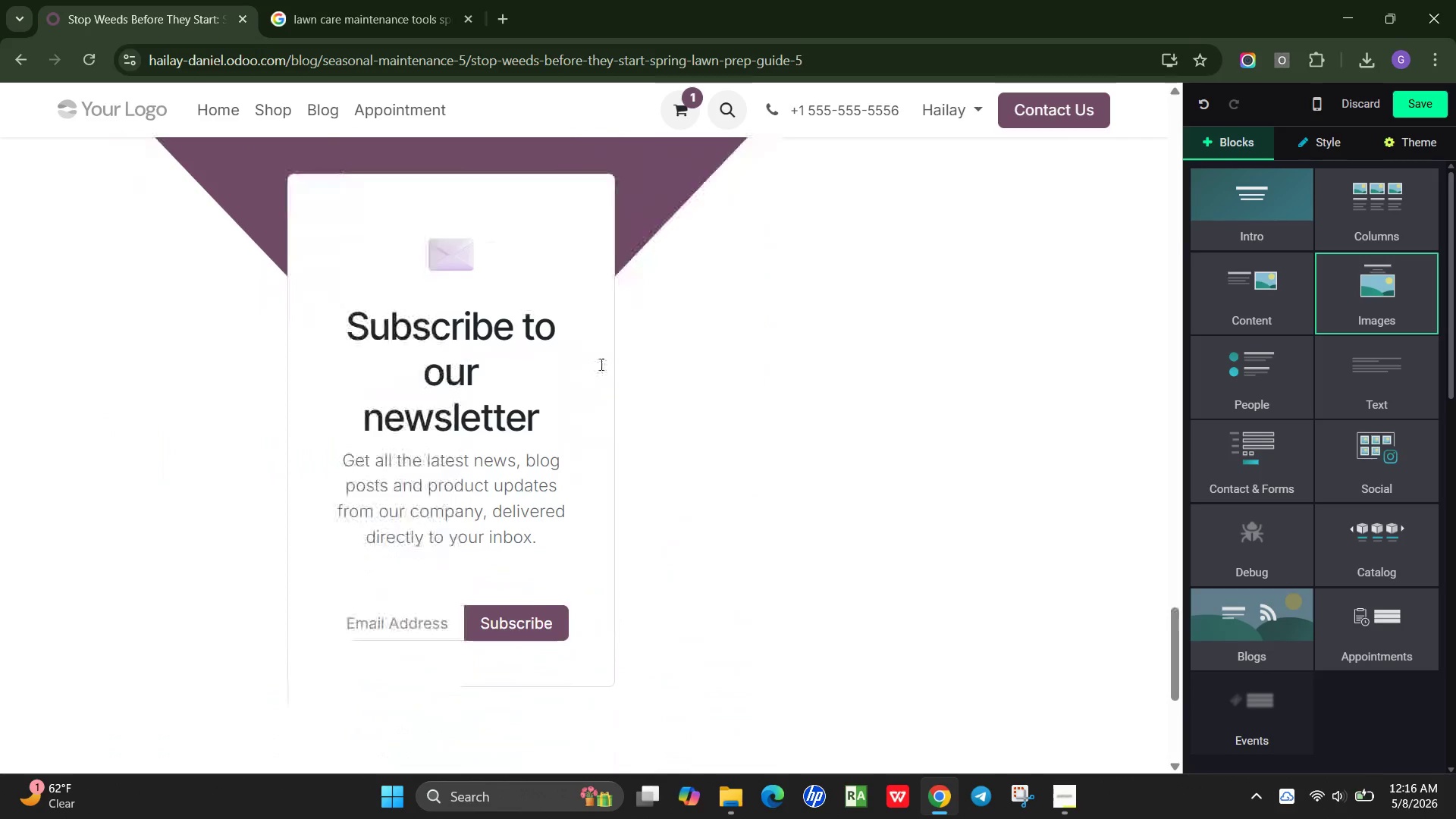 
scroll: coordinate [600, 364], scroll_direction: none, amount: 0.0
 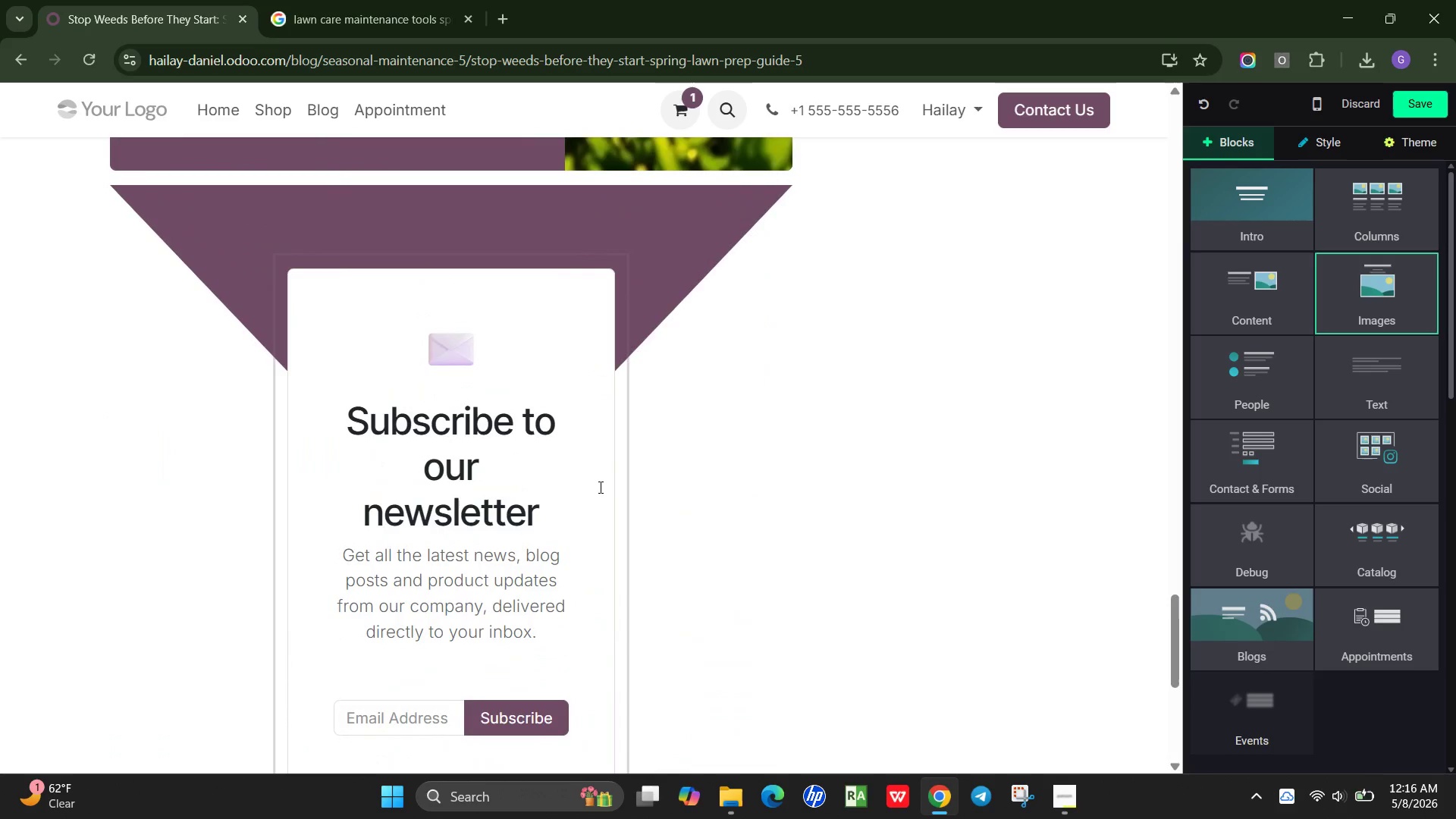 
left_click([596, 488])
 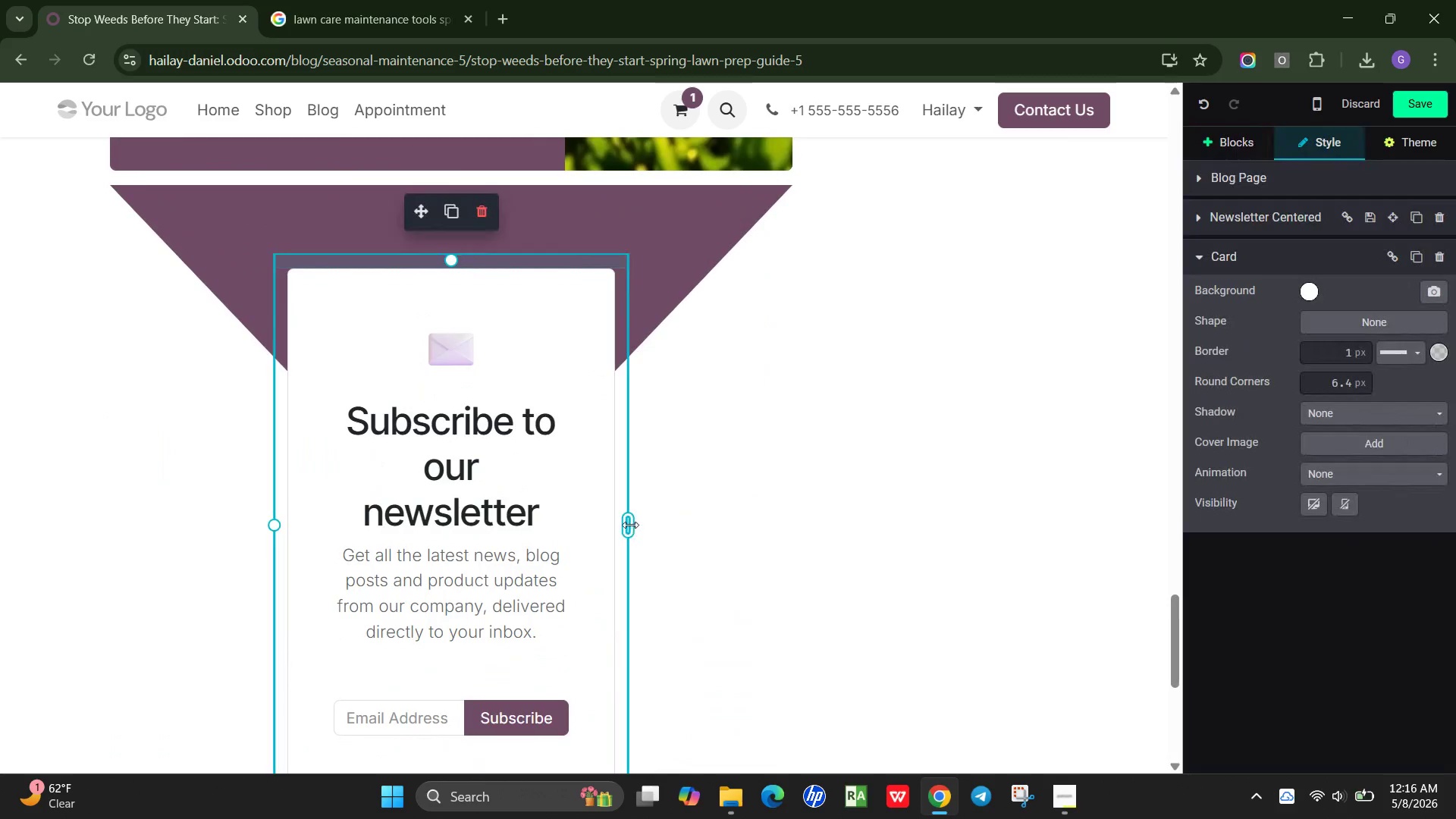 
left_click_drag(start_coordinate=[630, 525], to_coordinate=[755, 523])
 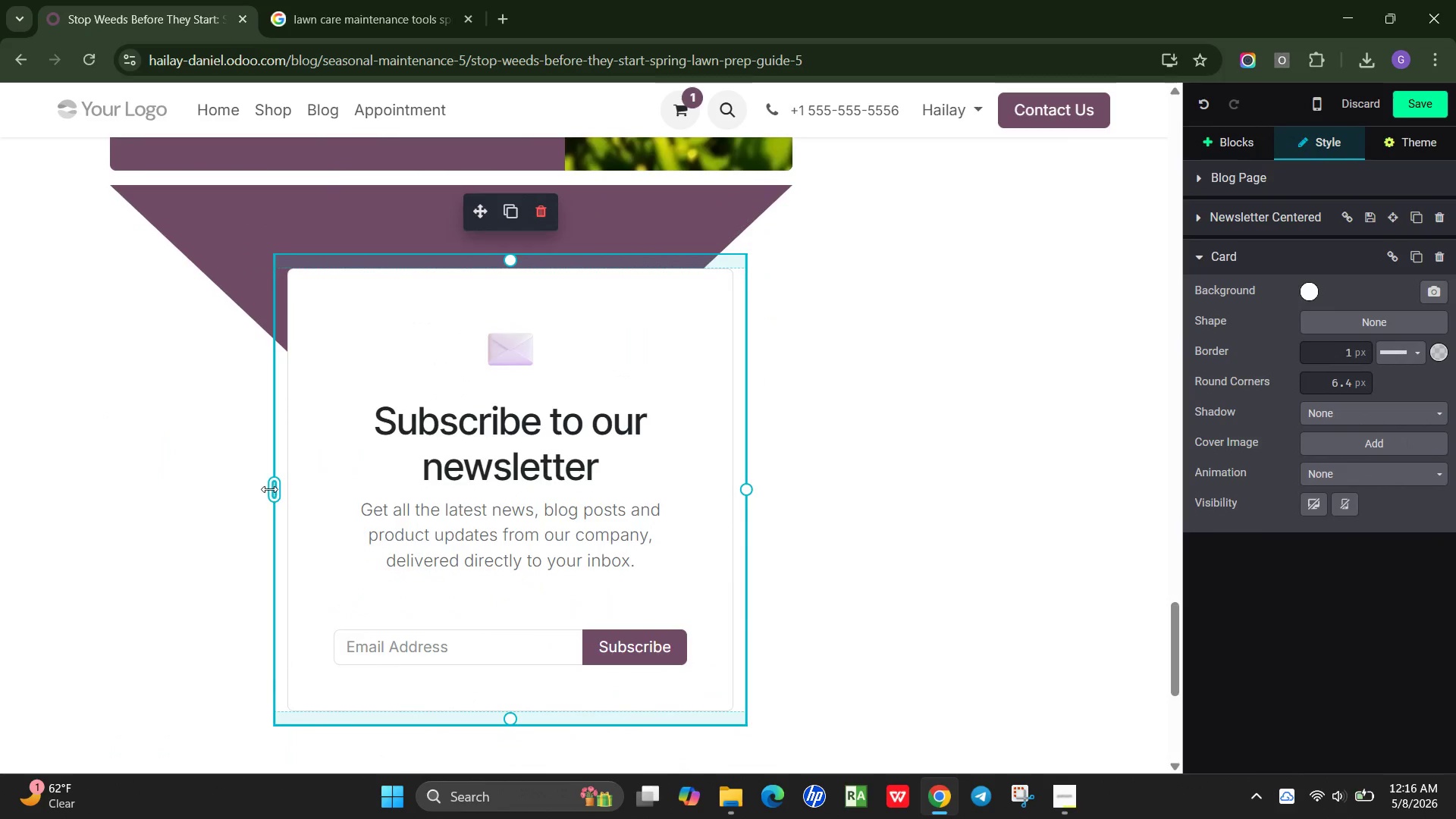 
left_click_drag(start_coordinate=[269, 490], to_coordinate=[157, 497])
 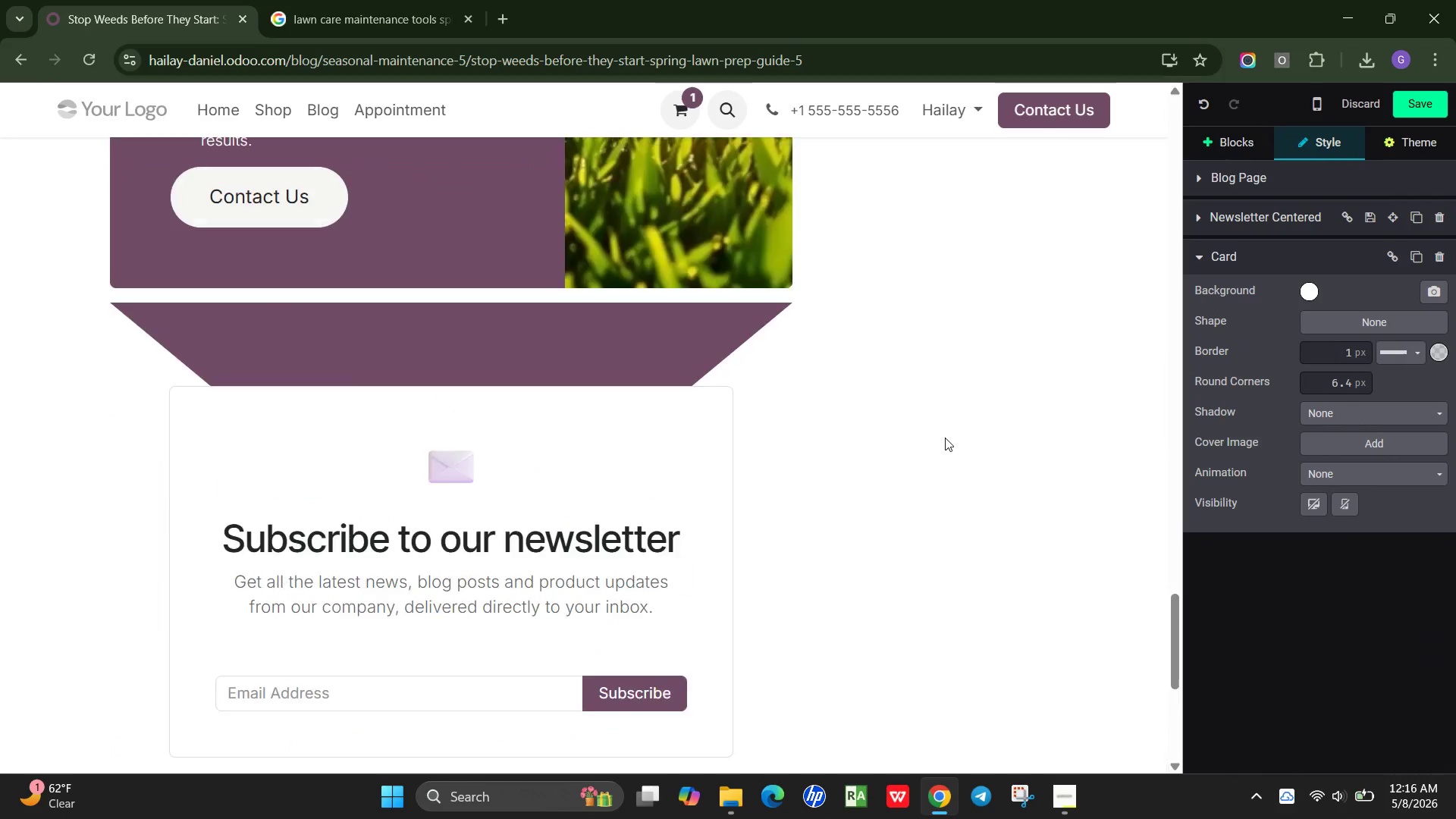 
scroll: coordinate [928, 445], scroll_direction: none, amount: 0.0
 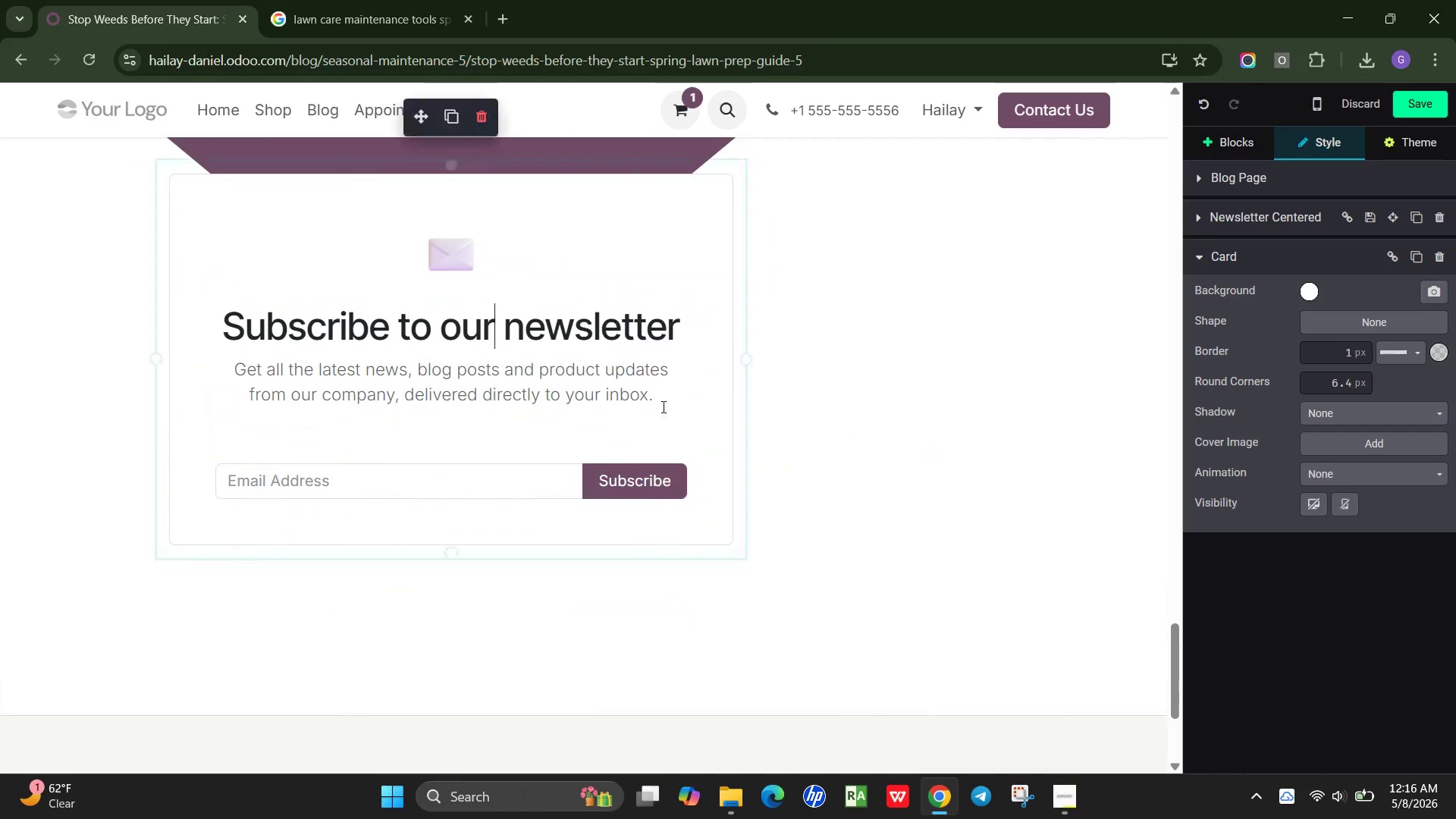 
scroll: coordinate [652, 410], scroll_direction: up, amount: 4.0
 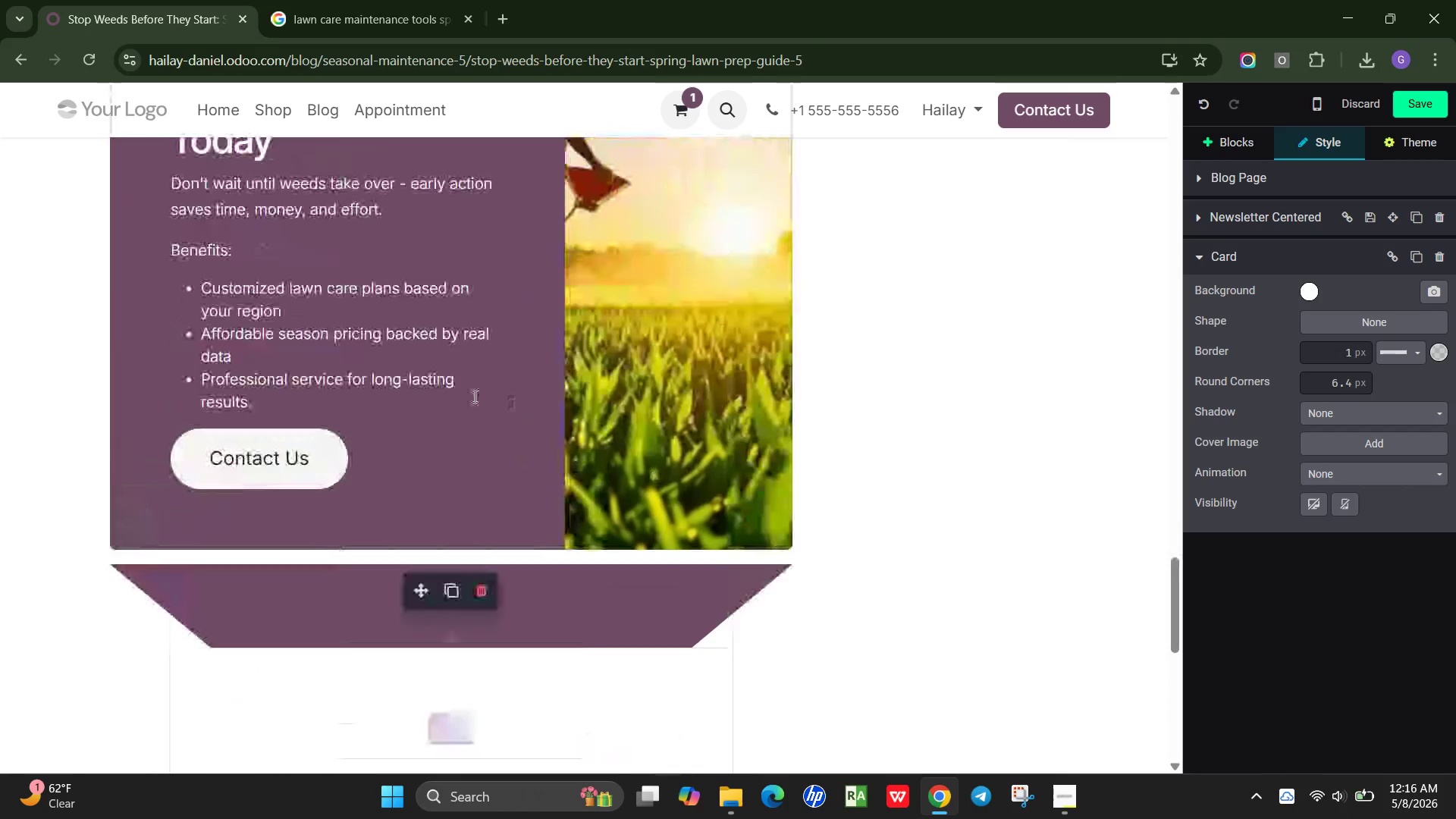 
left_click([473, 396])
 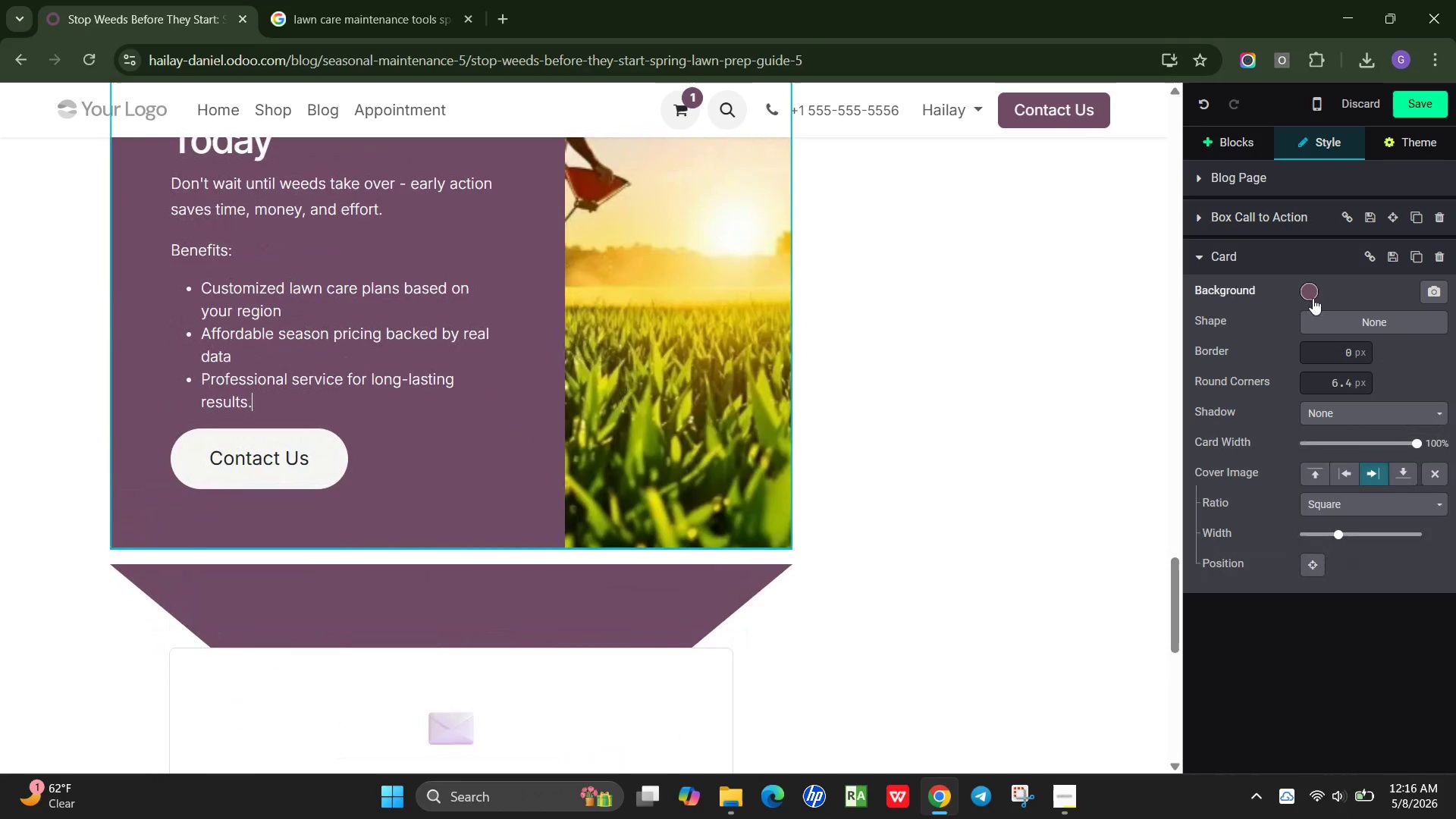 
left_click([1313, 298])
 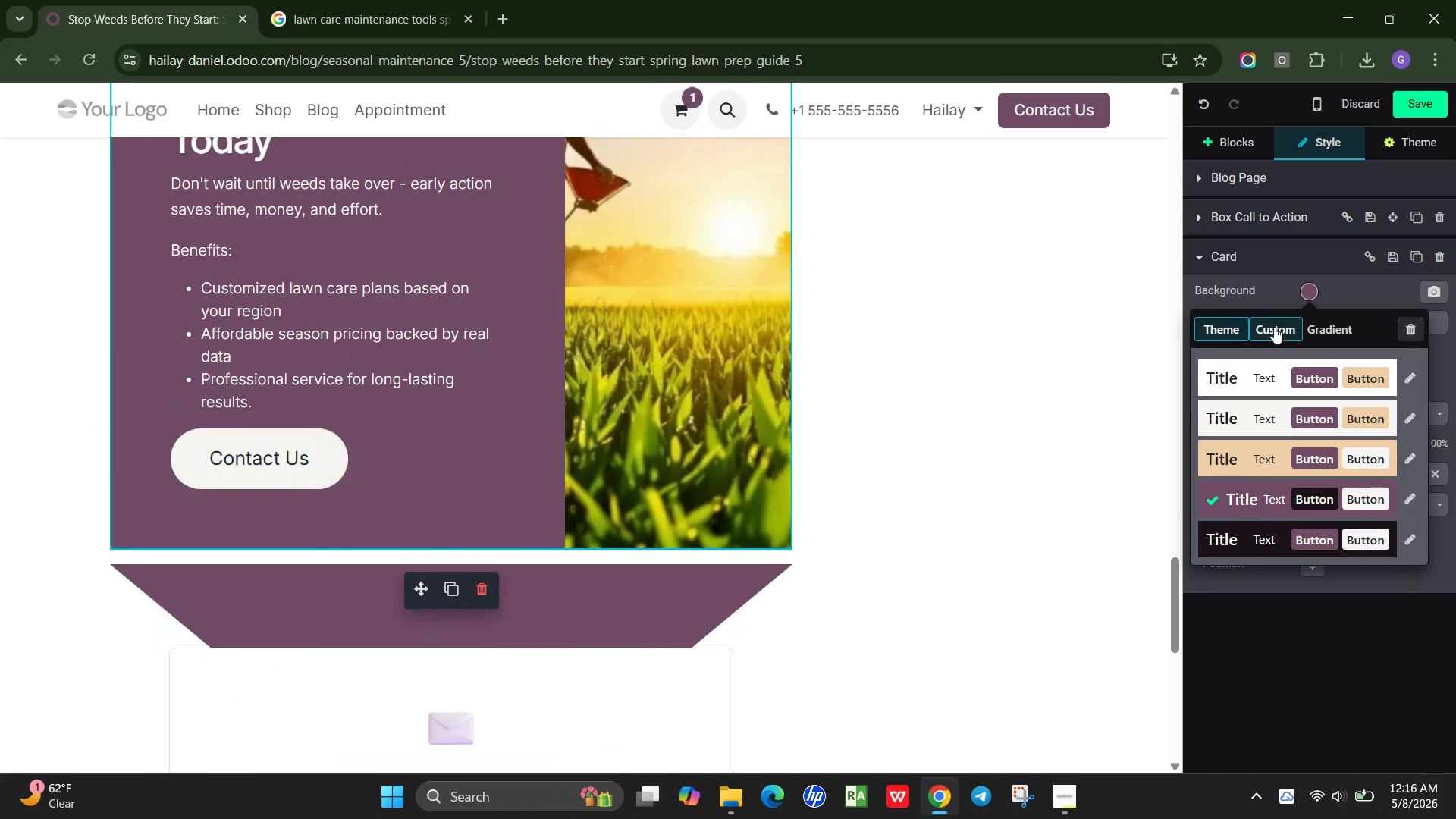 
double_click([1326, 325])
 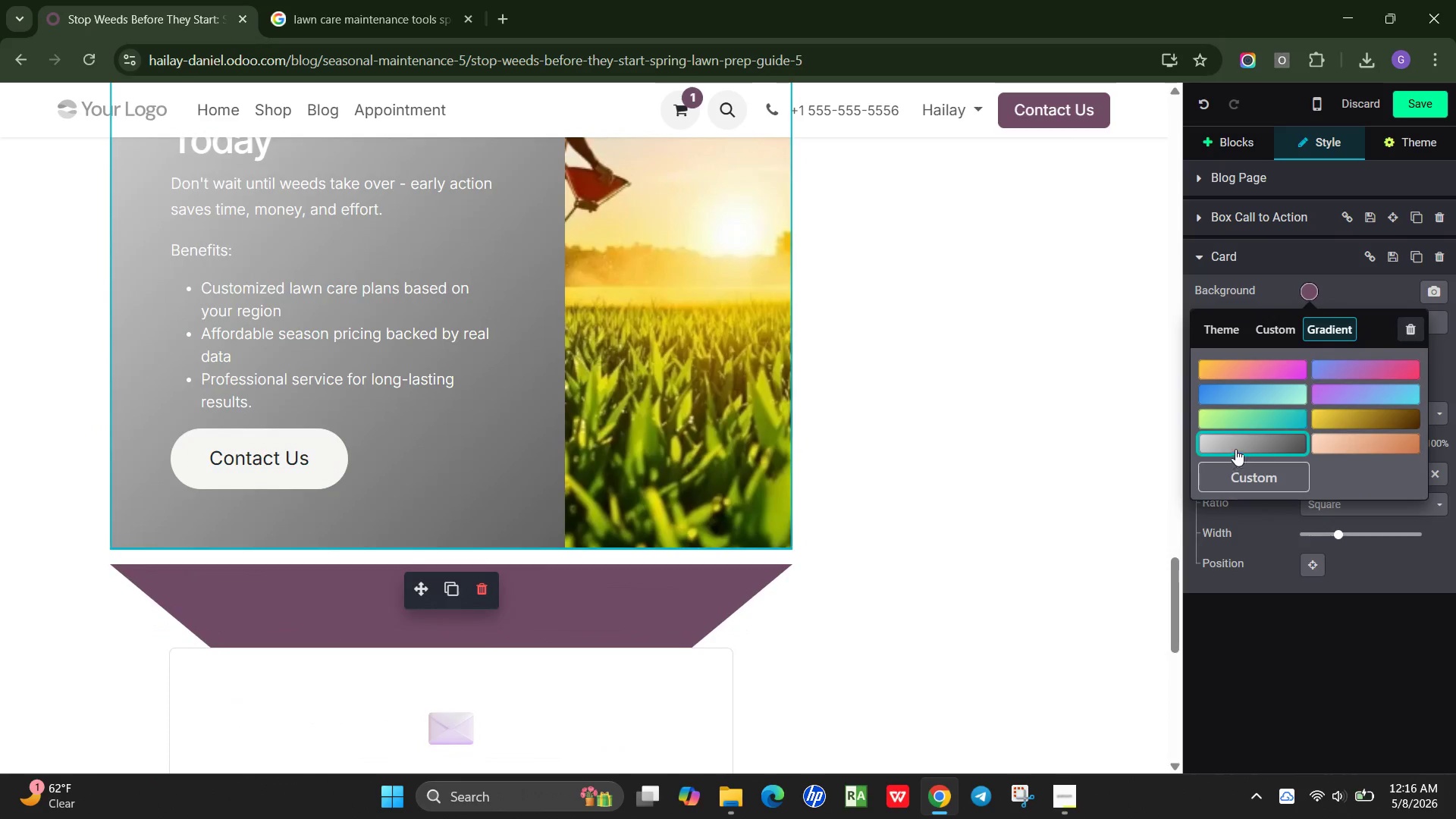 
left_click([1236, 449])
 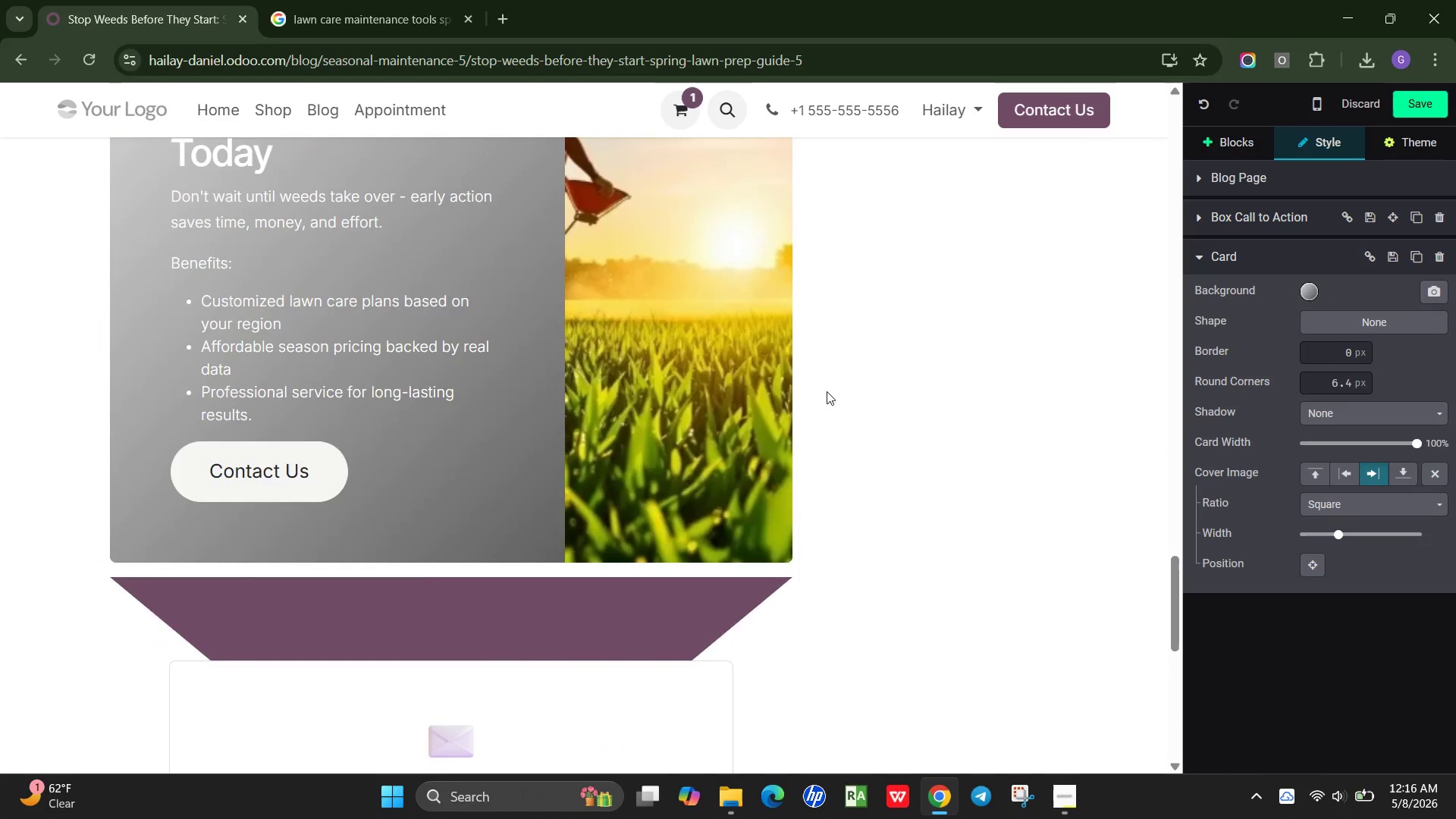 
scroll: coordinate [827, 391], scroll_direction: up, amount: 3.0
 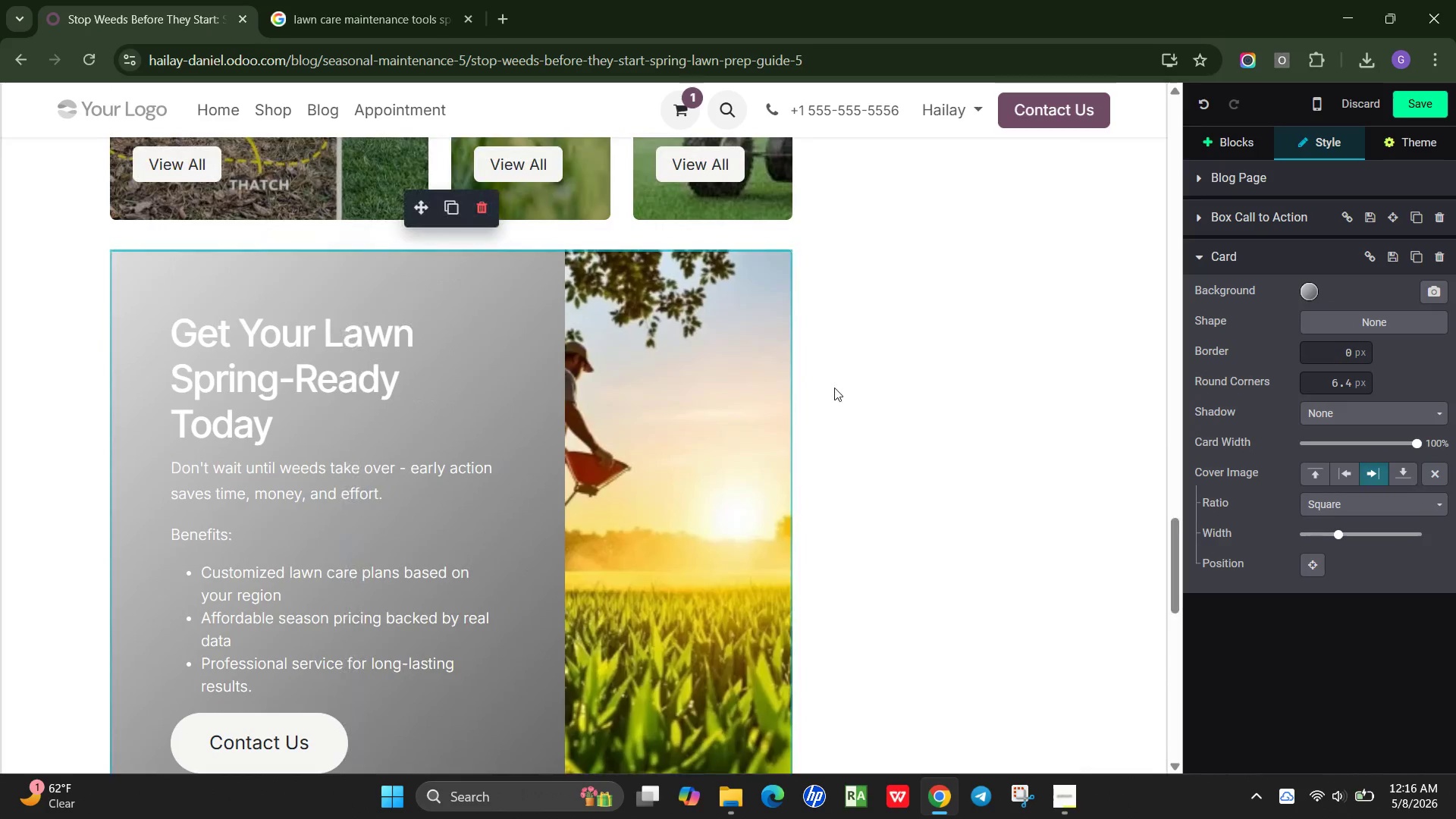 
scroll: coordinate [834, 388], scroll_direction: none, amount: 0.0
 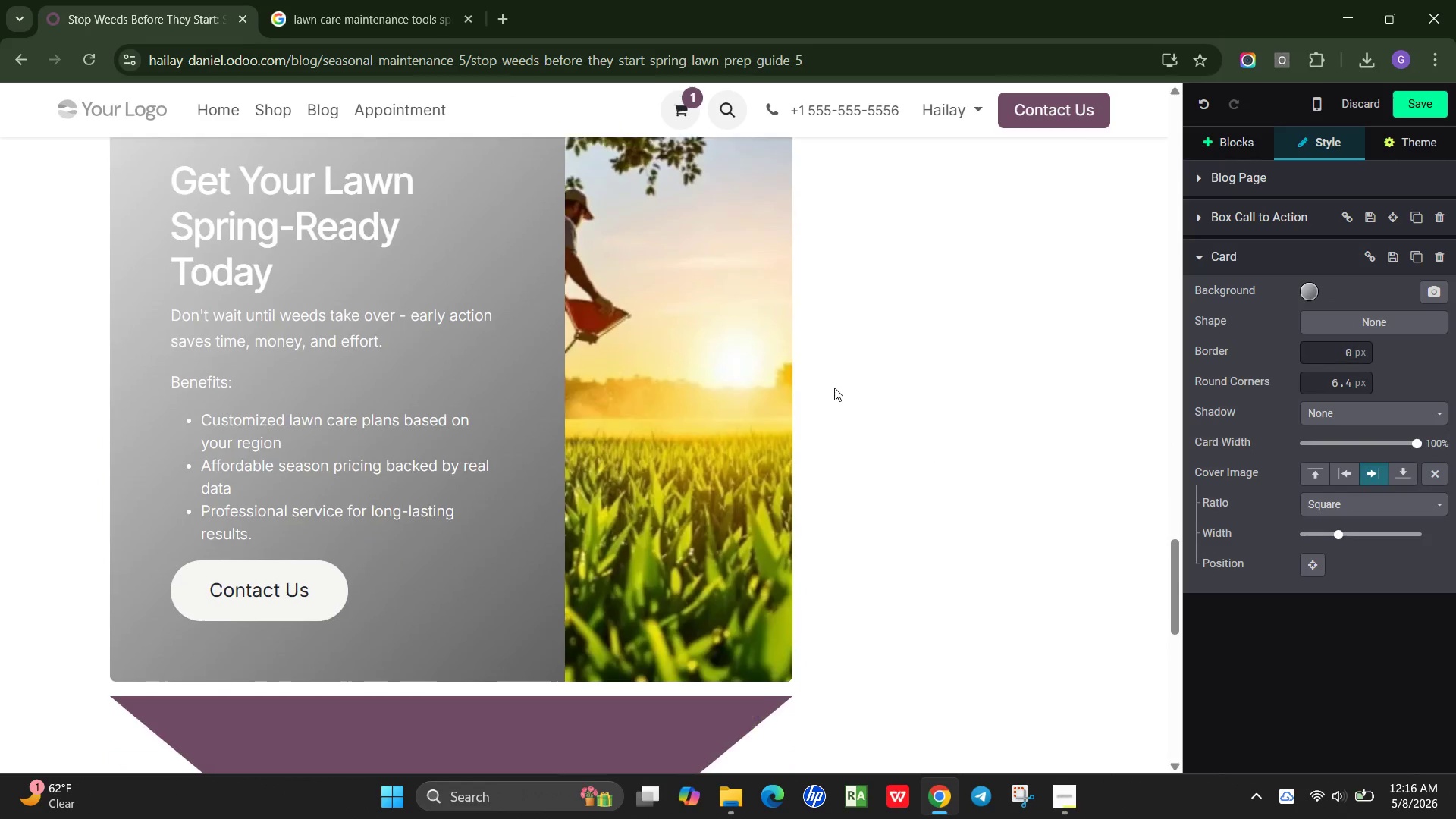 
scroll: coordinate [834, 388], scroll_direction: down, amount: 3.0
 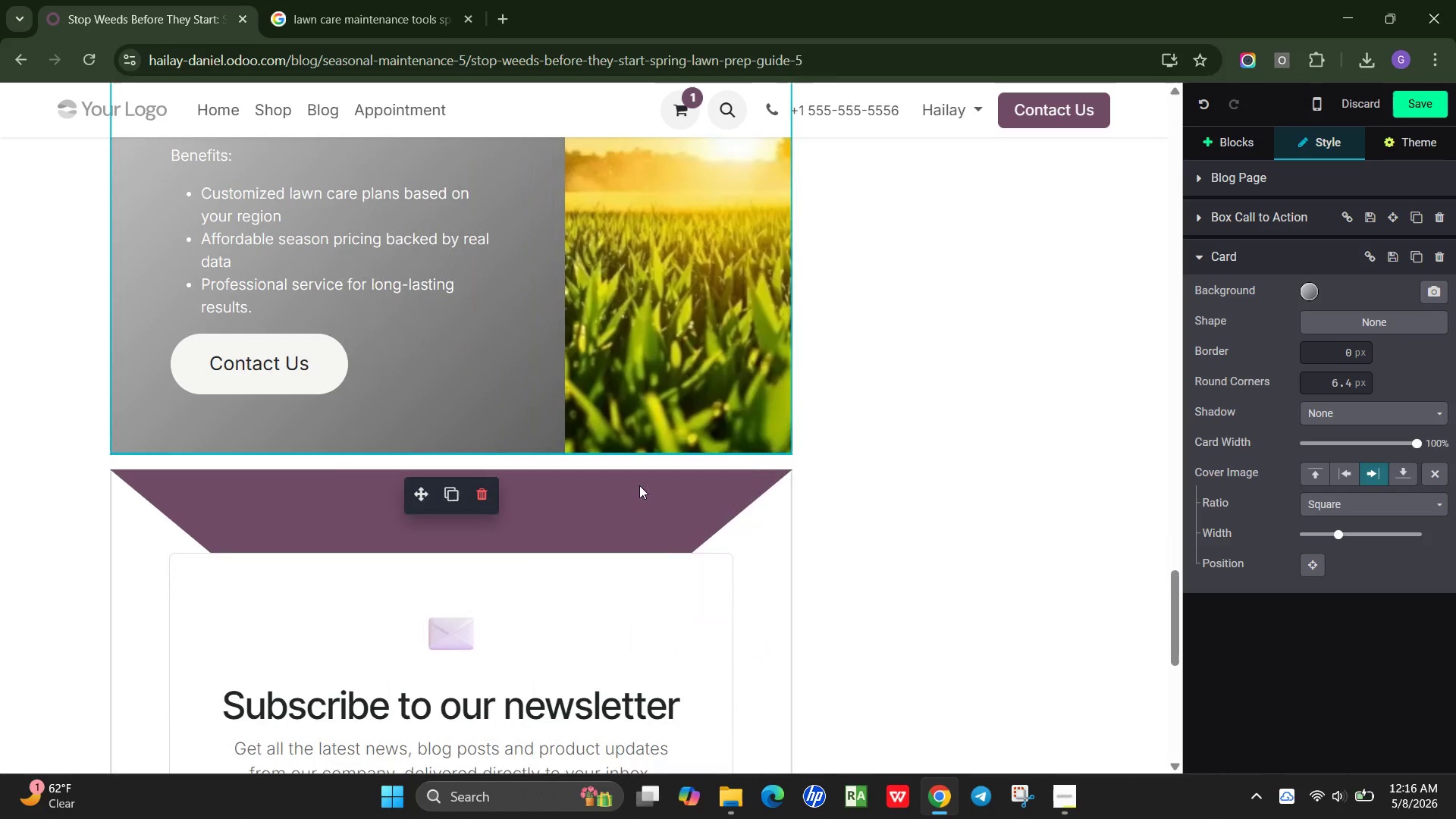 
left_click([639, 486])
 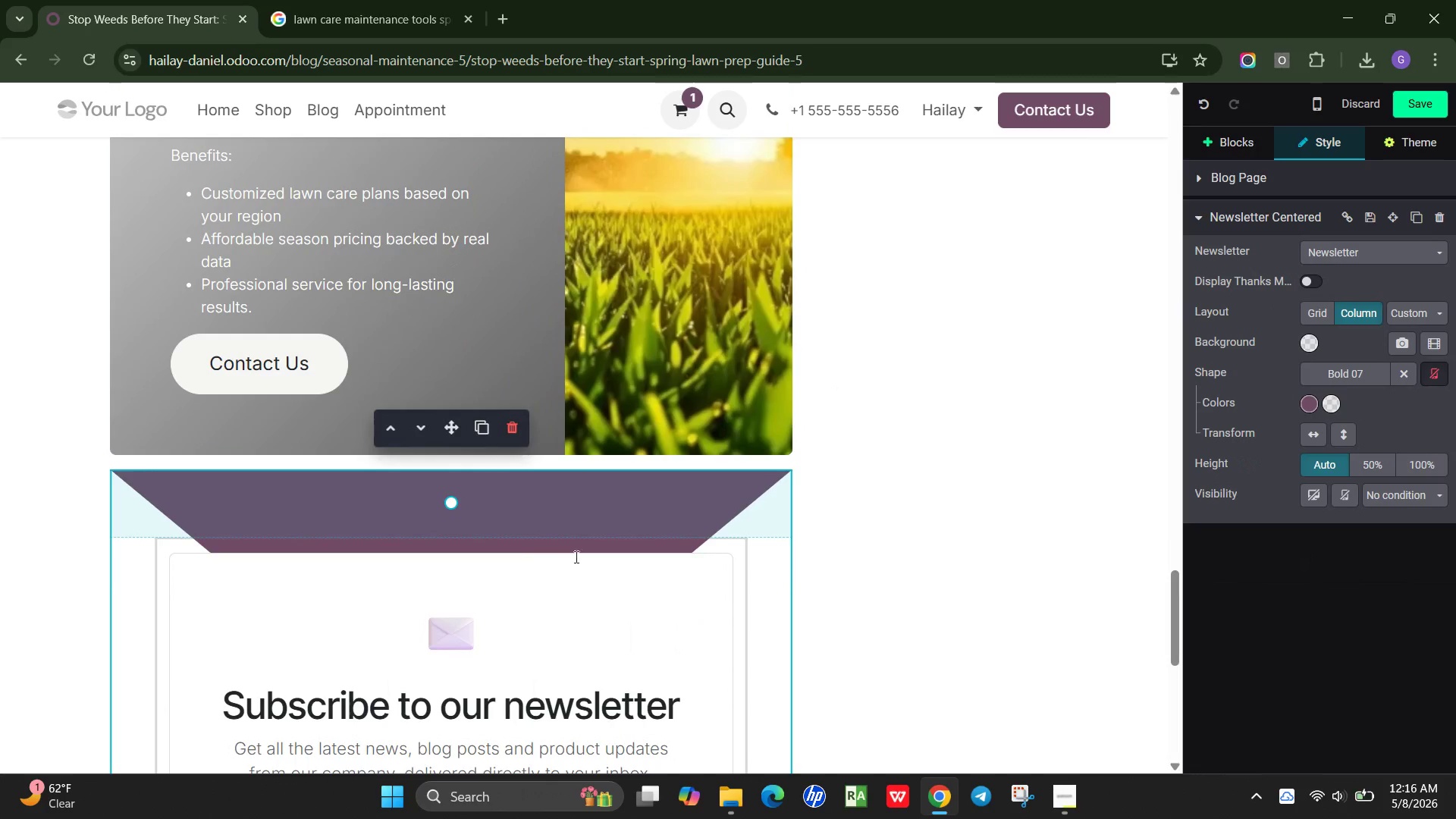 
left_click([599, 548])
 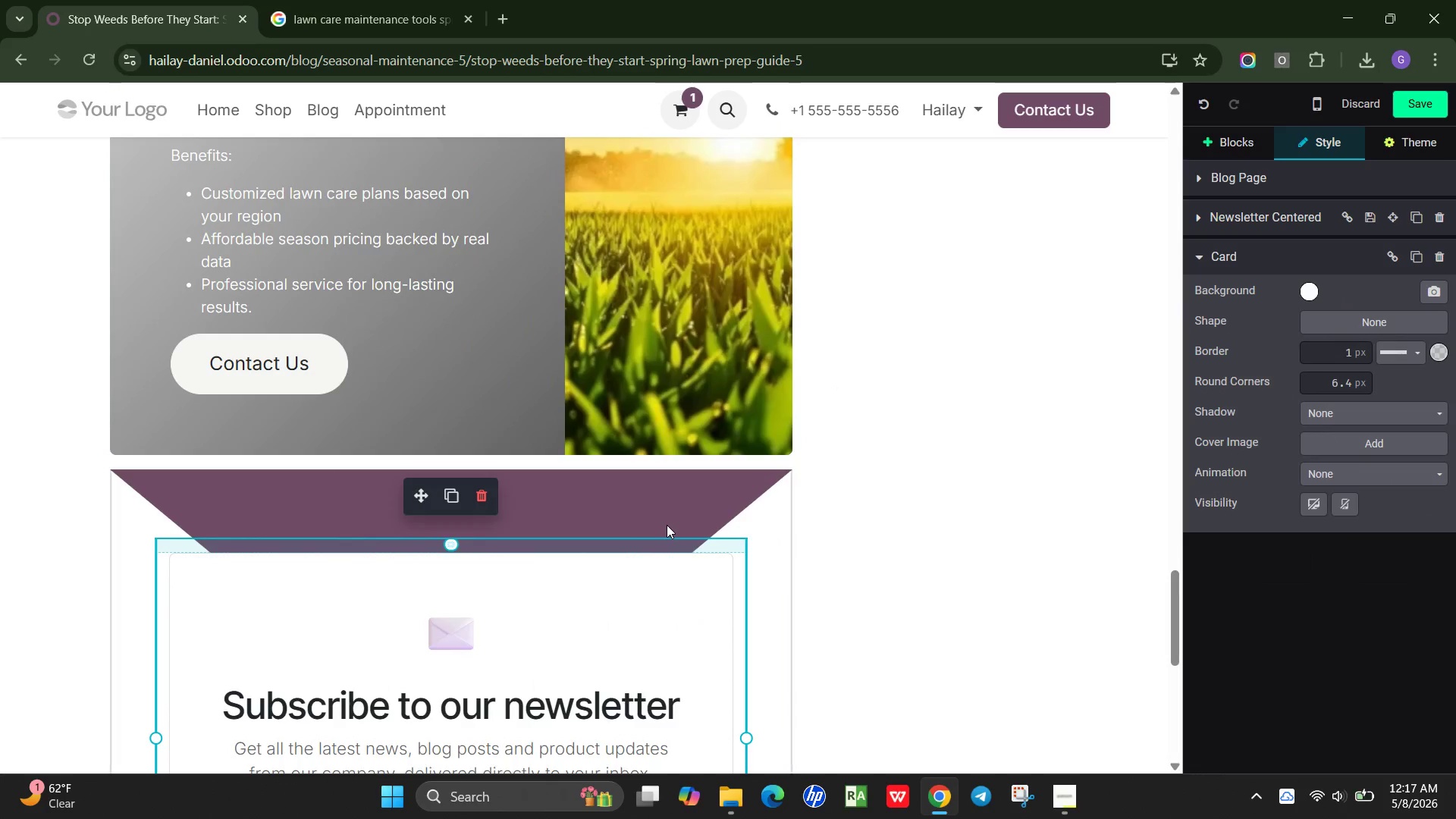 
left_click([667, 525])
 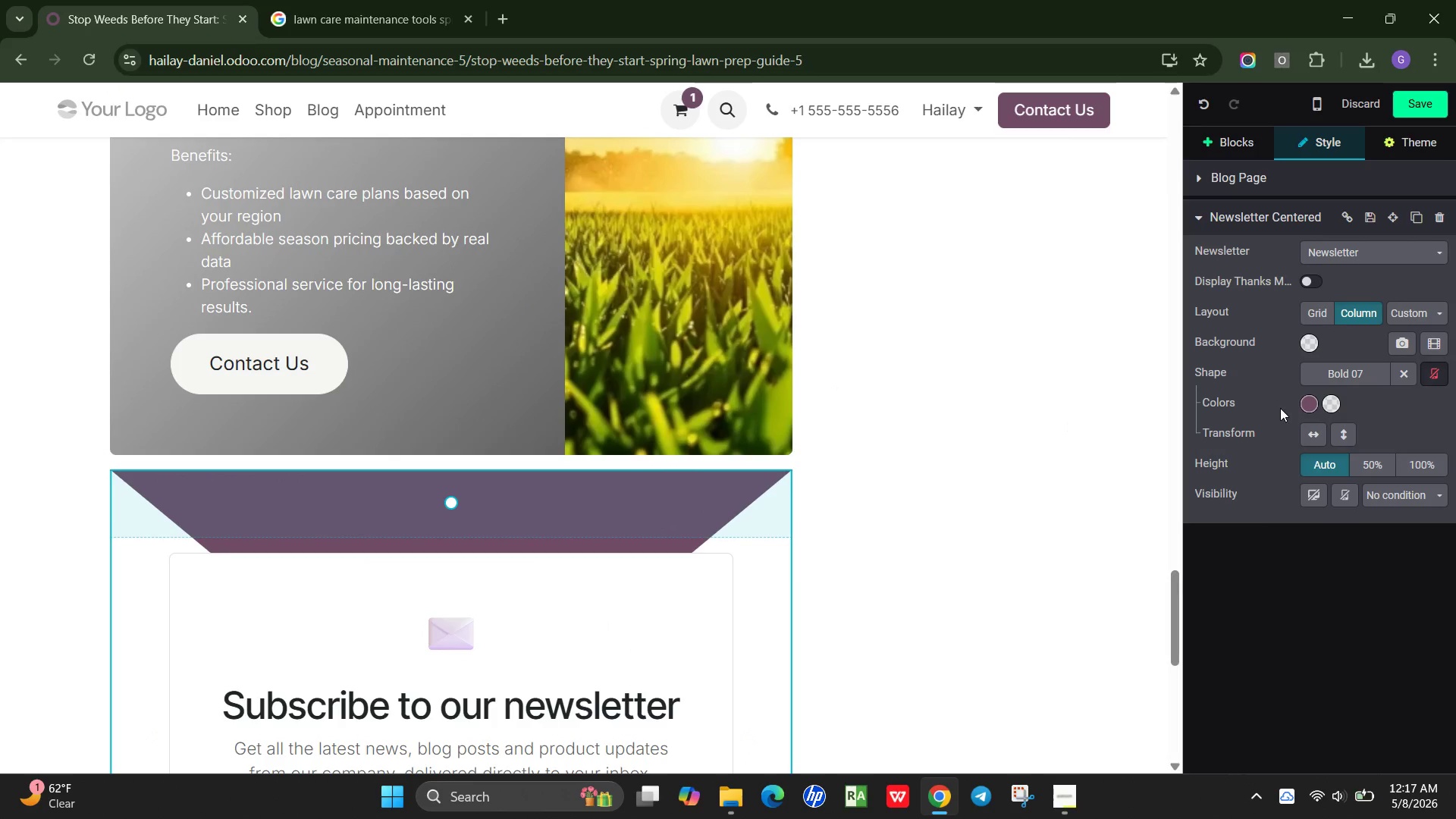 
left_click([1312, 402])
 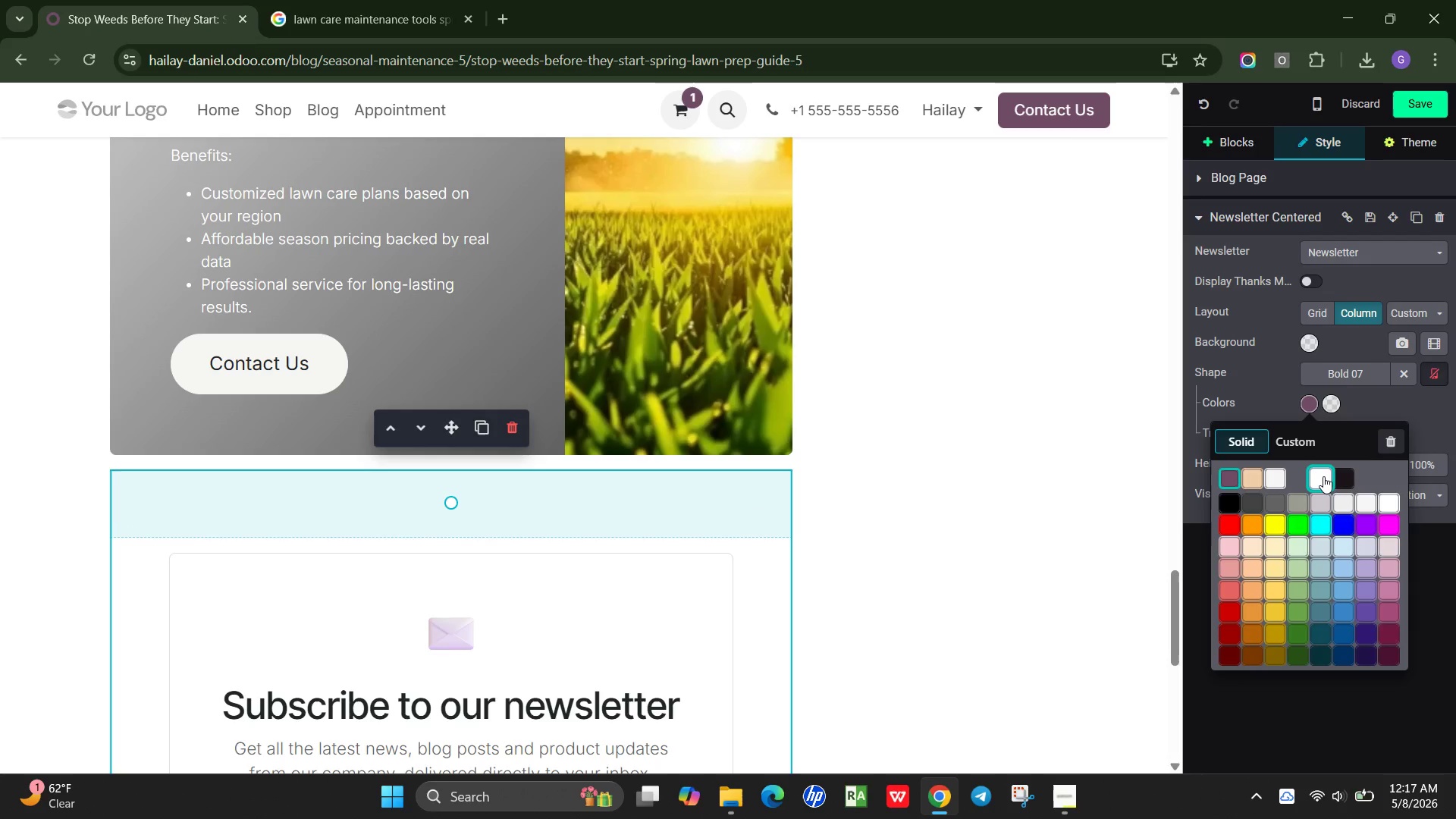 
wait(9.59)
 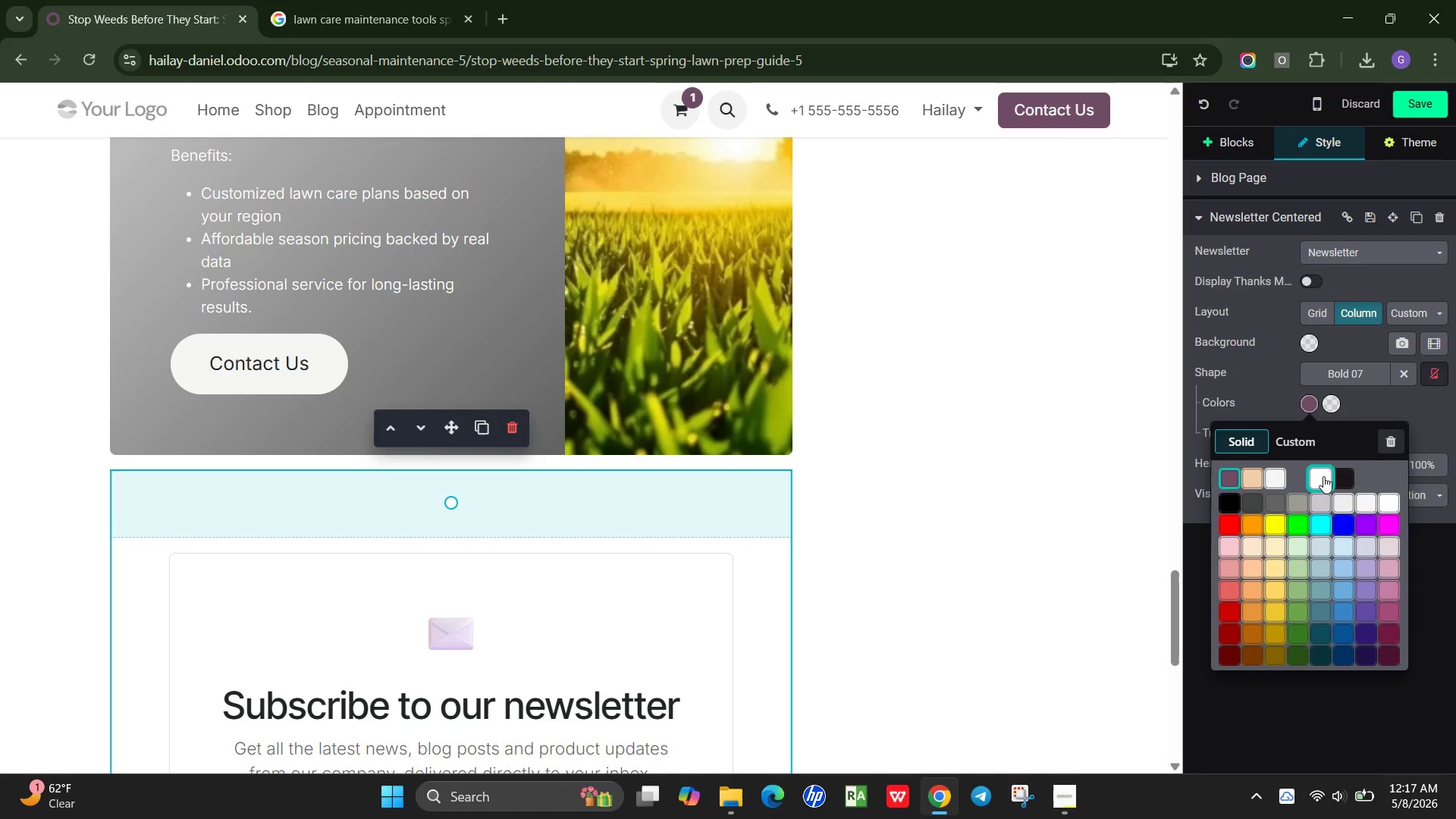 
left_click([1306, 435])
 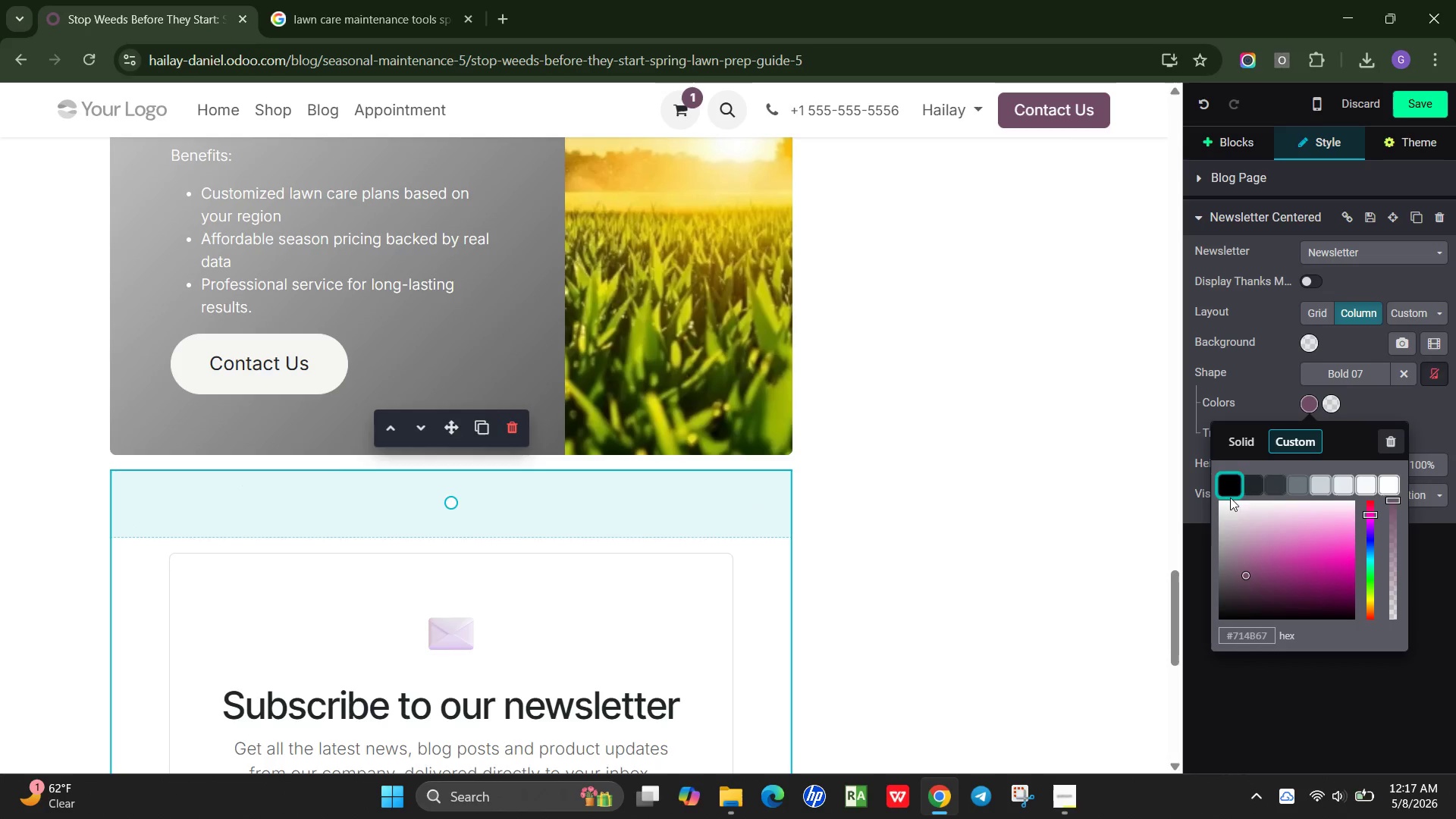 
wait(7.48)
 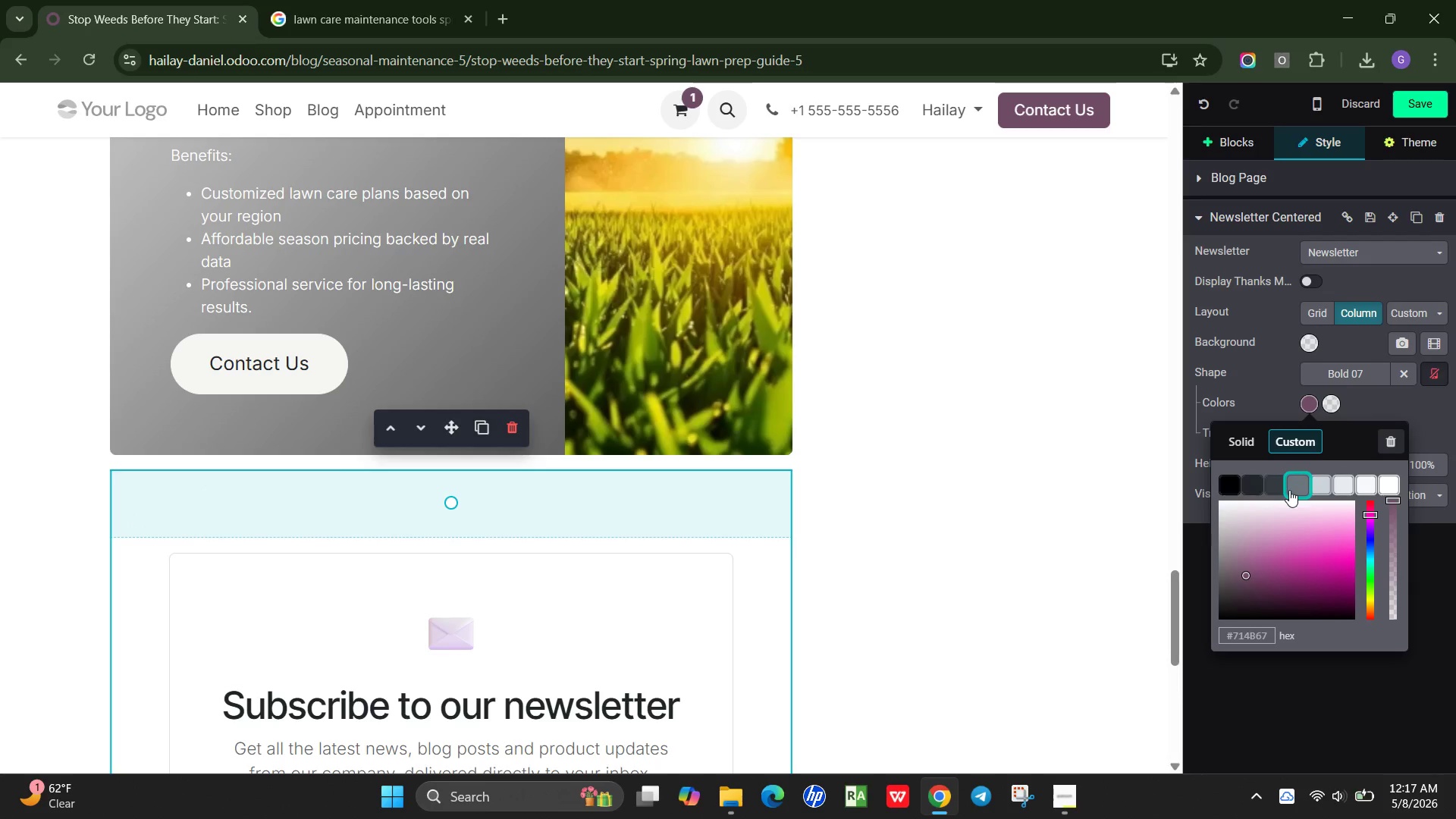 
left_click([1324, 487])
 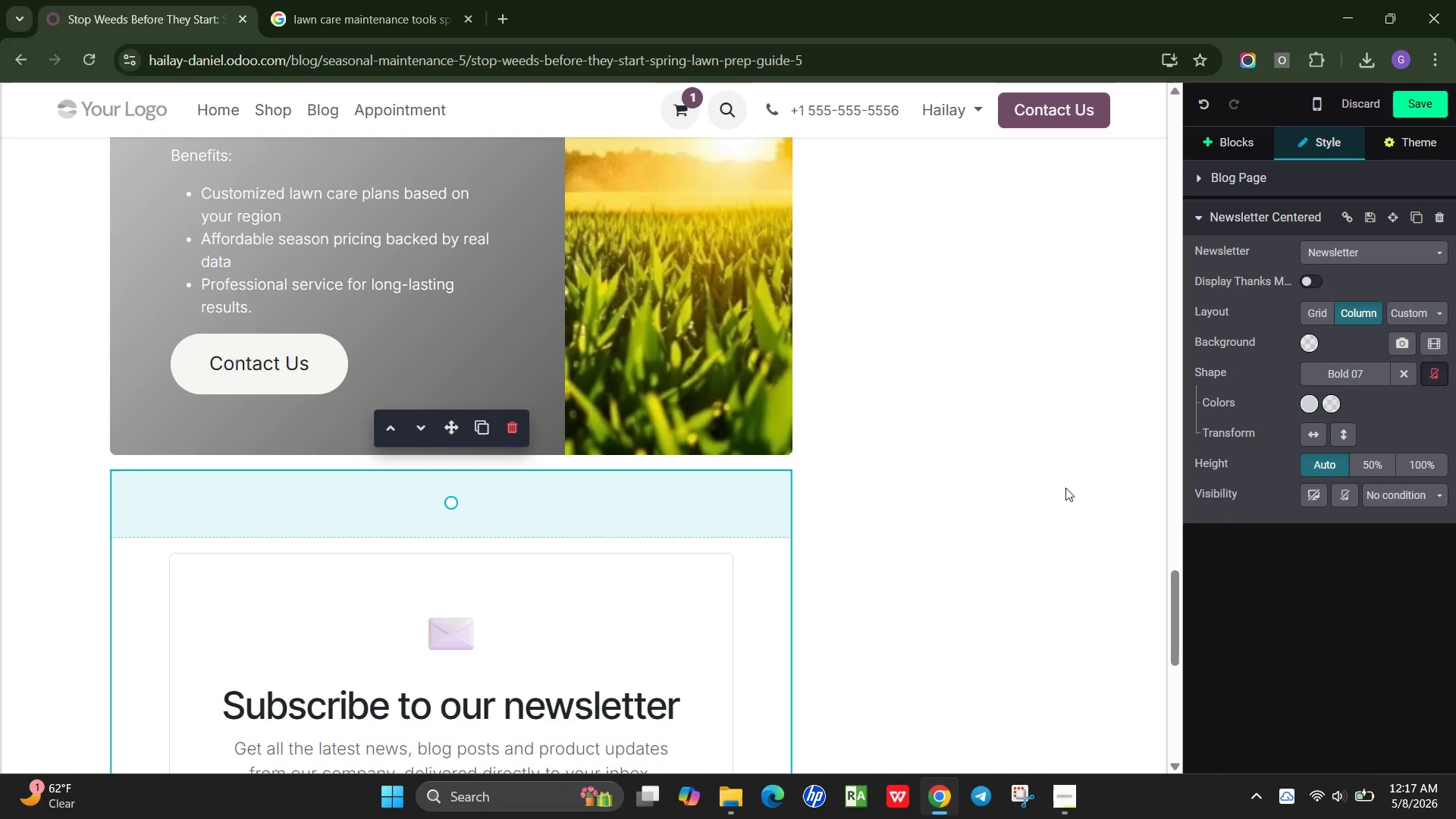 
left_click([1065, 488])
 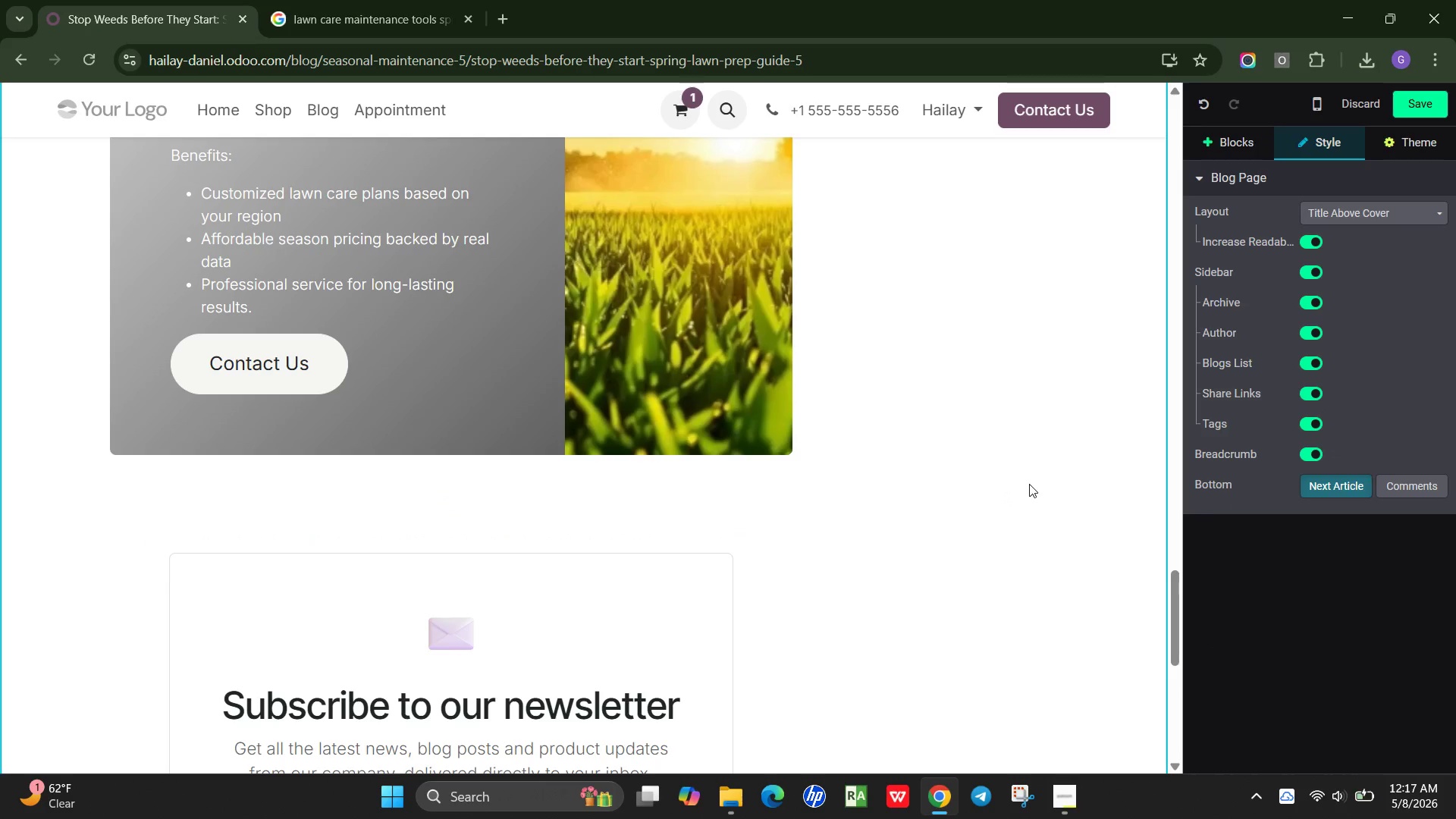 
key(Control+Z)
 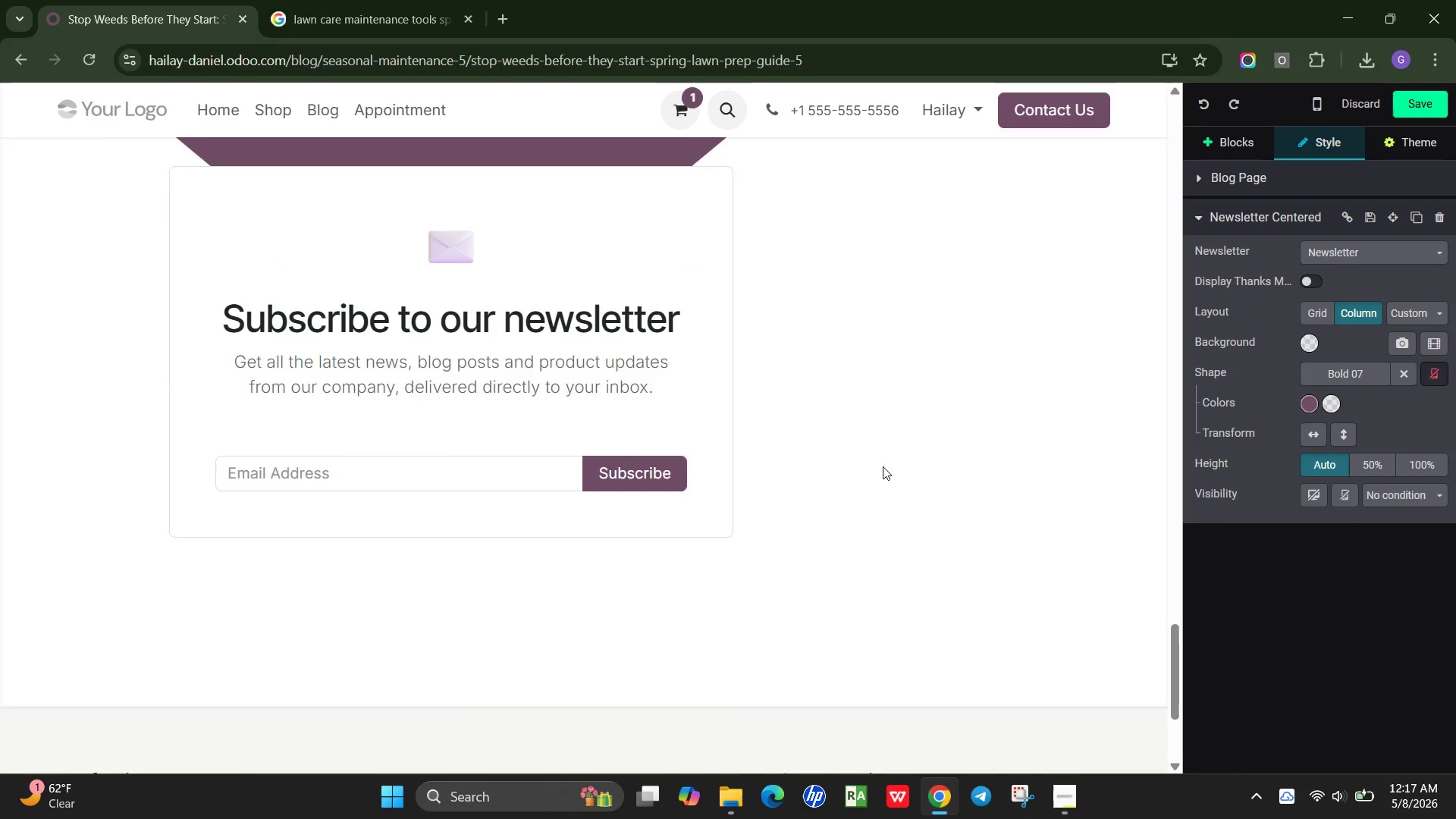 
scroll: coordinate [874, 478], scroll_direction: up, amount: 3.0
 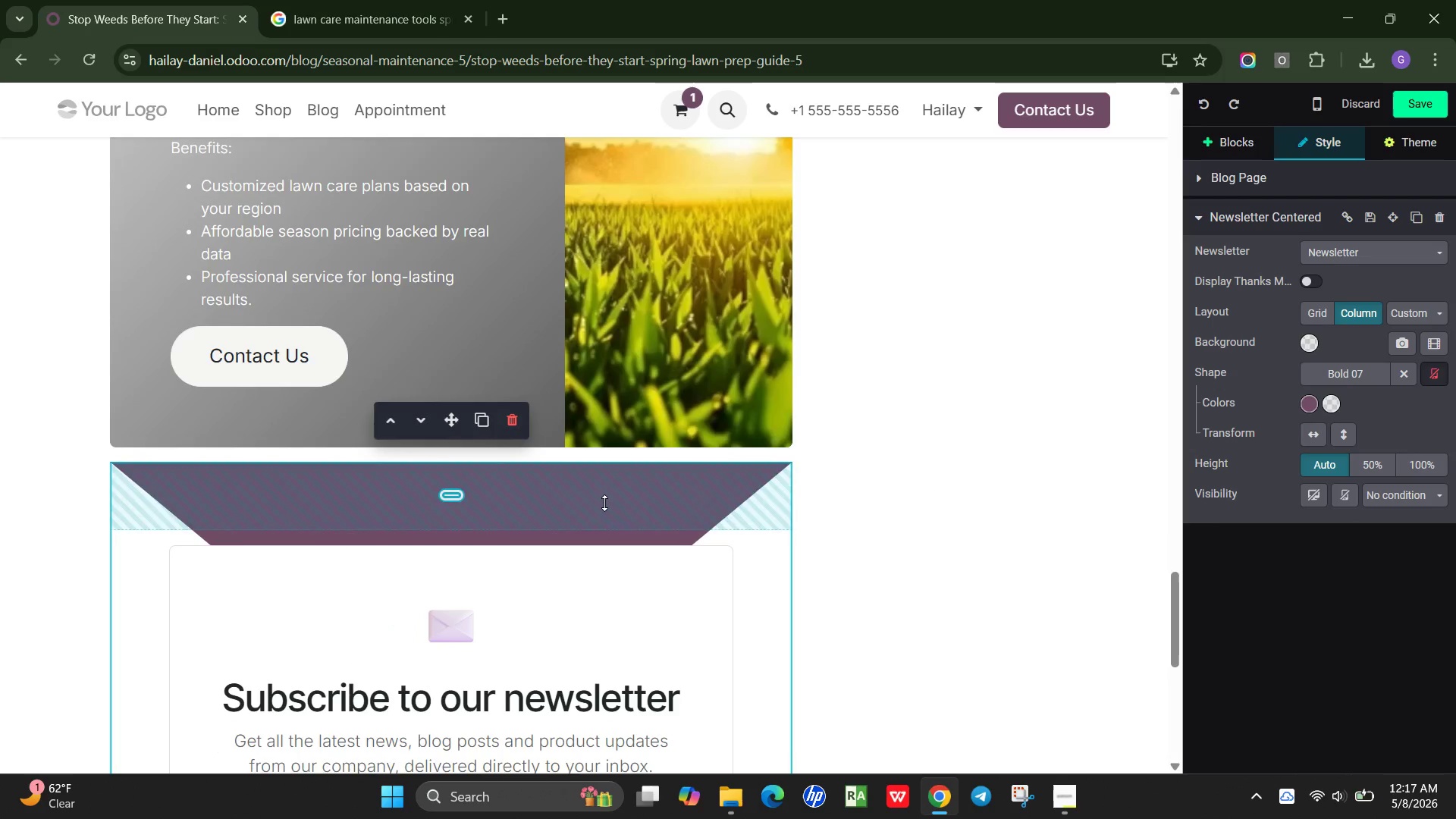 
left_click([604, 503])
 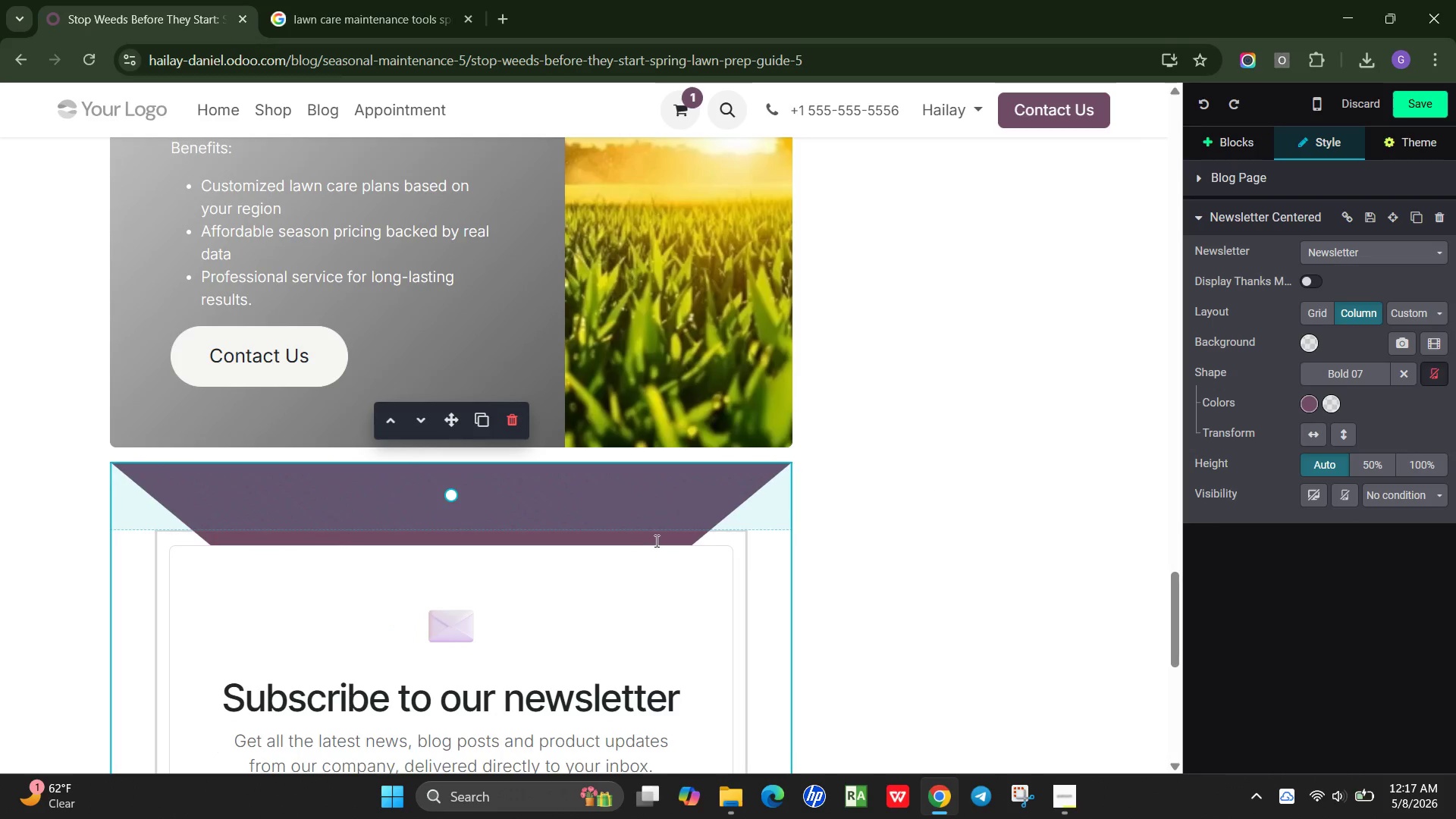 
left_click([655, 541])
 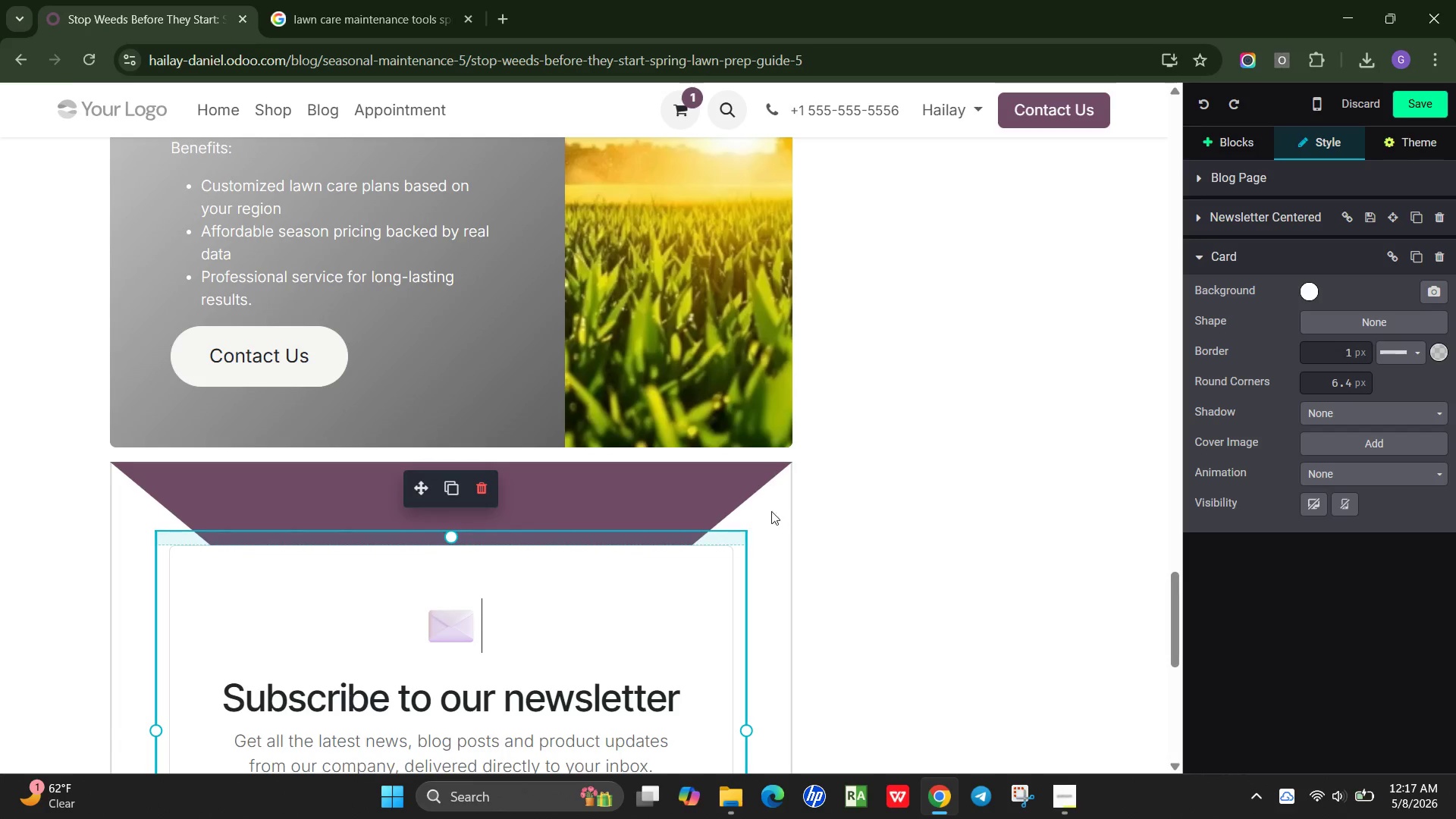 
left_click([761, 506])
 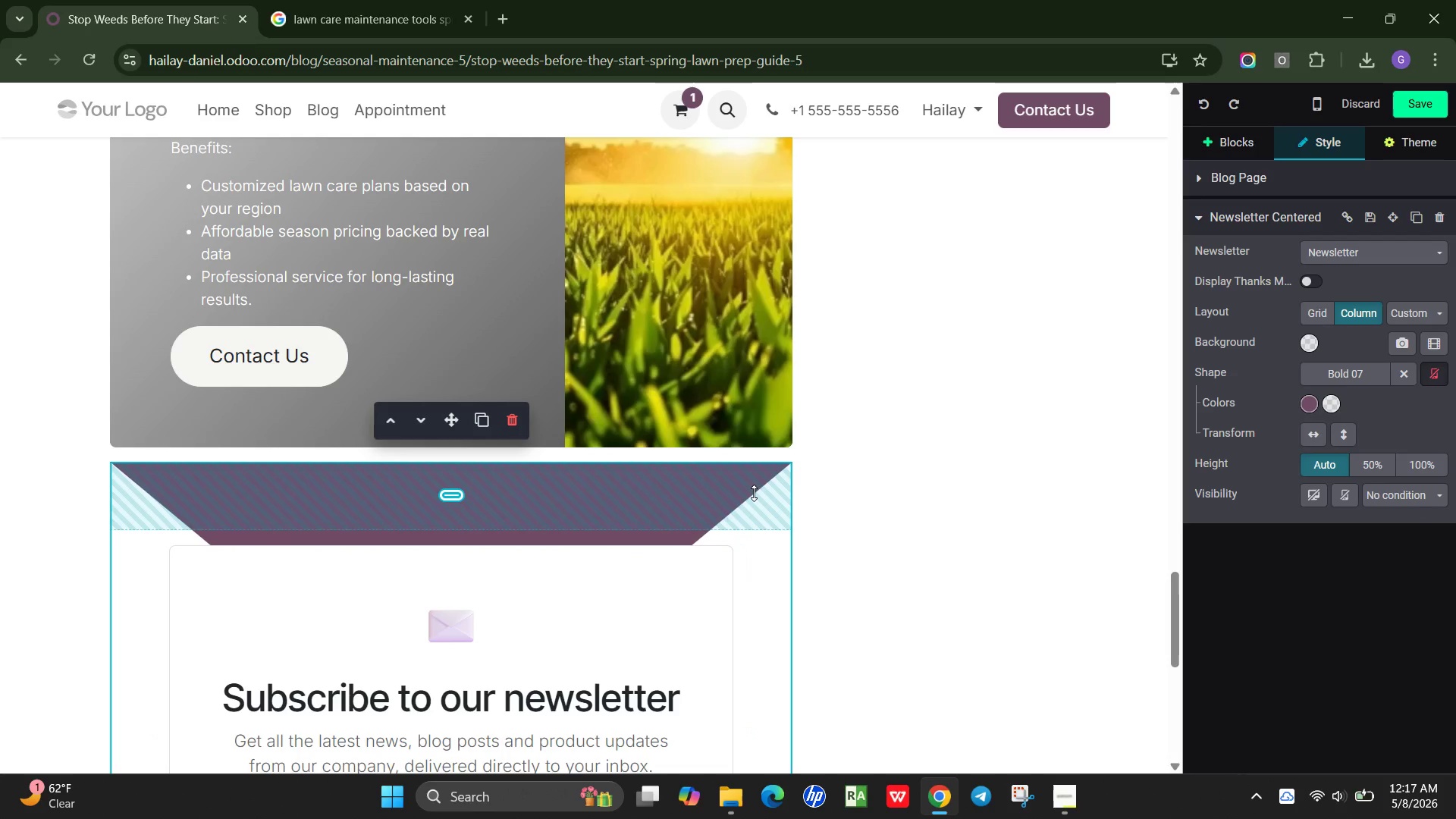 
left_click([754, 493])
 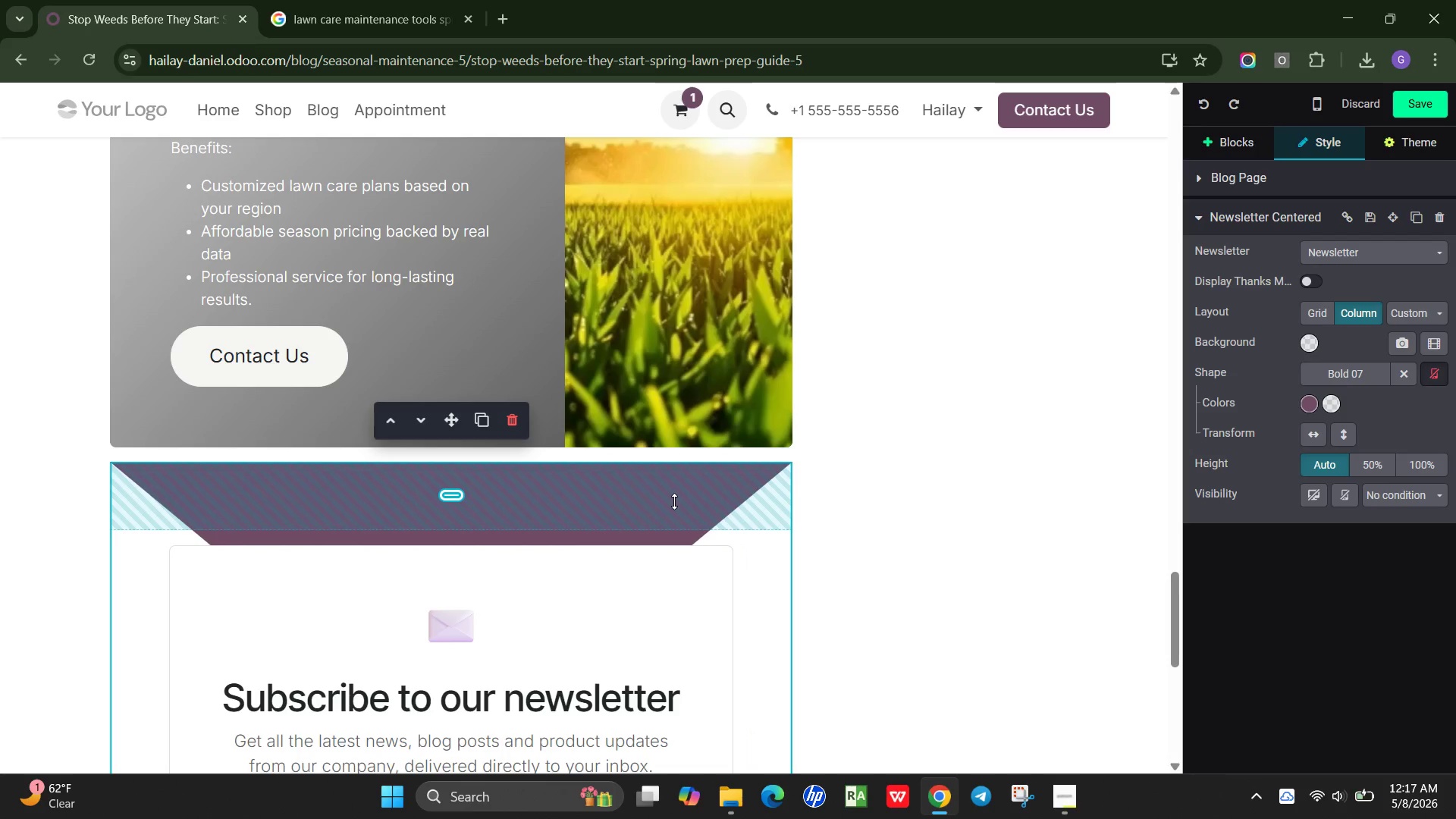 
left_click_drag(start_coordinate=[674, 501], to_coordinate=[720, 469])
 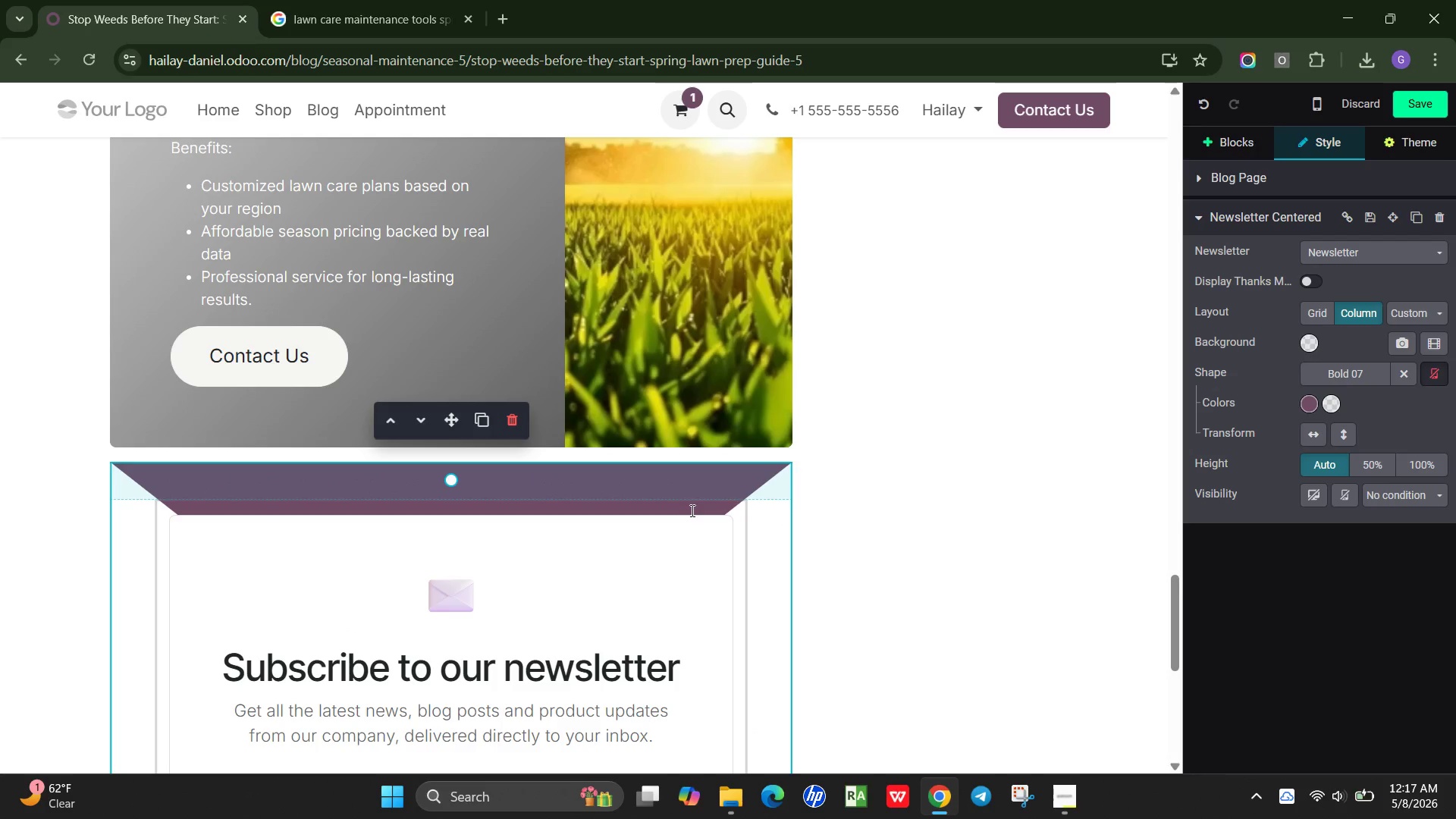 
left_click([693, 509])
 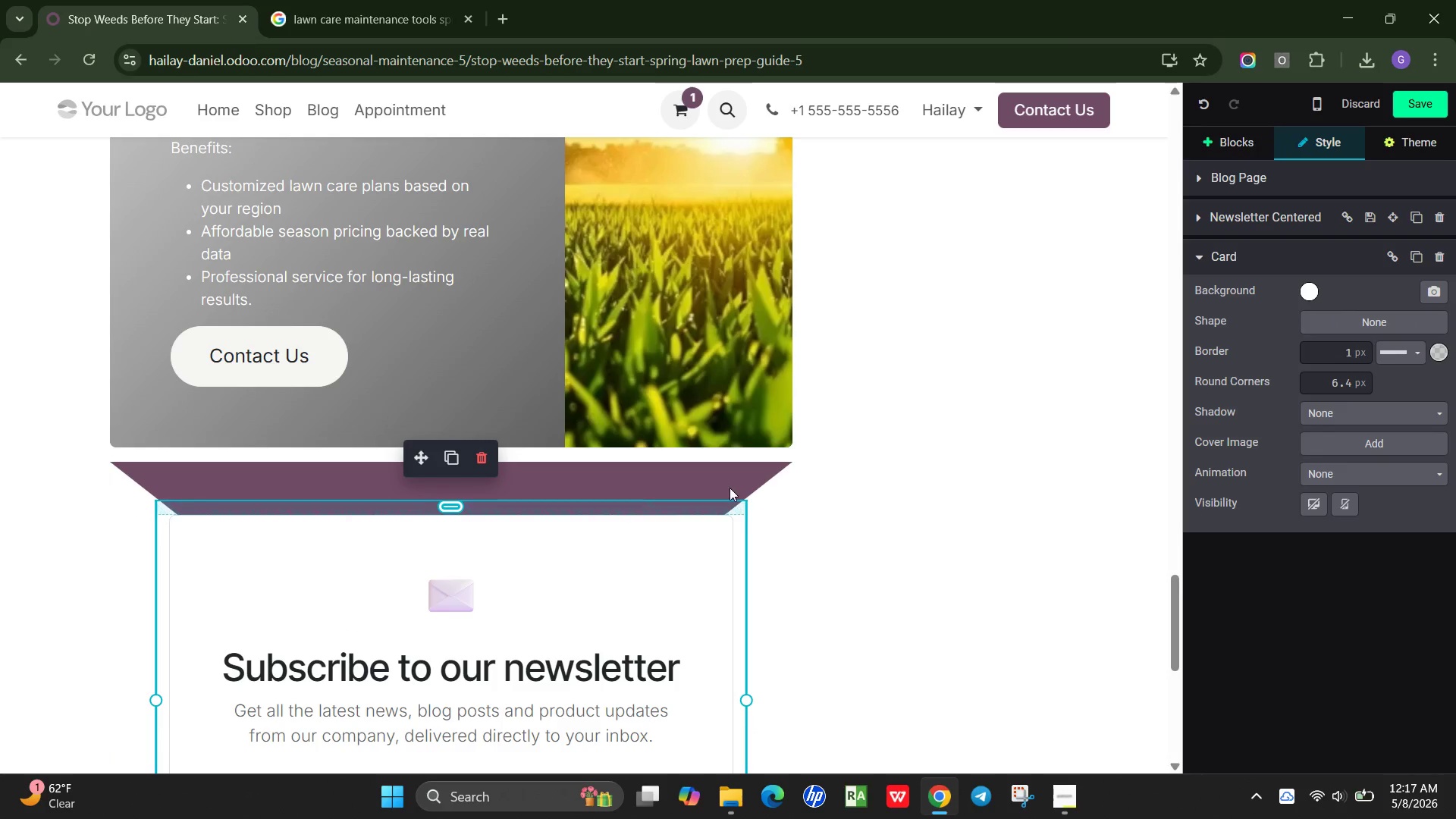 
left_click([730, 488])
 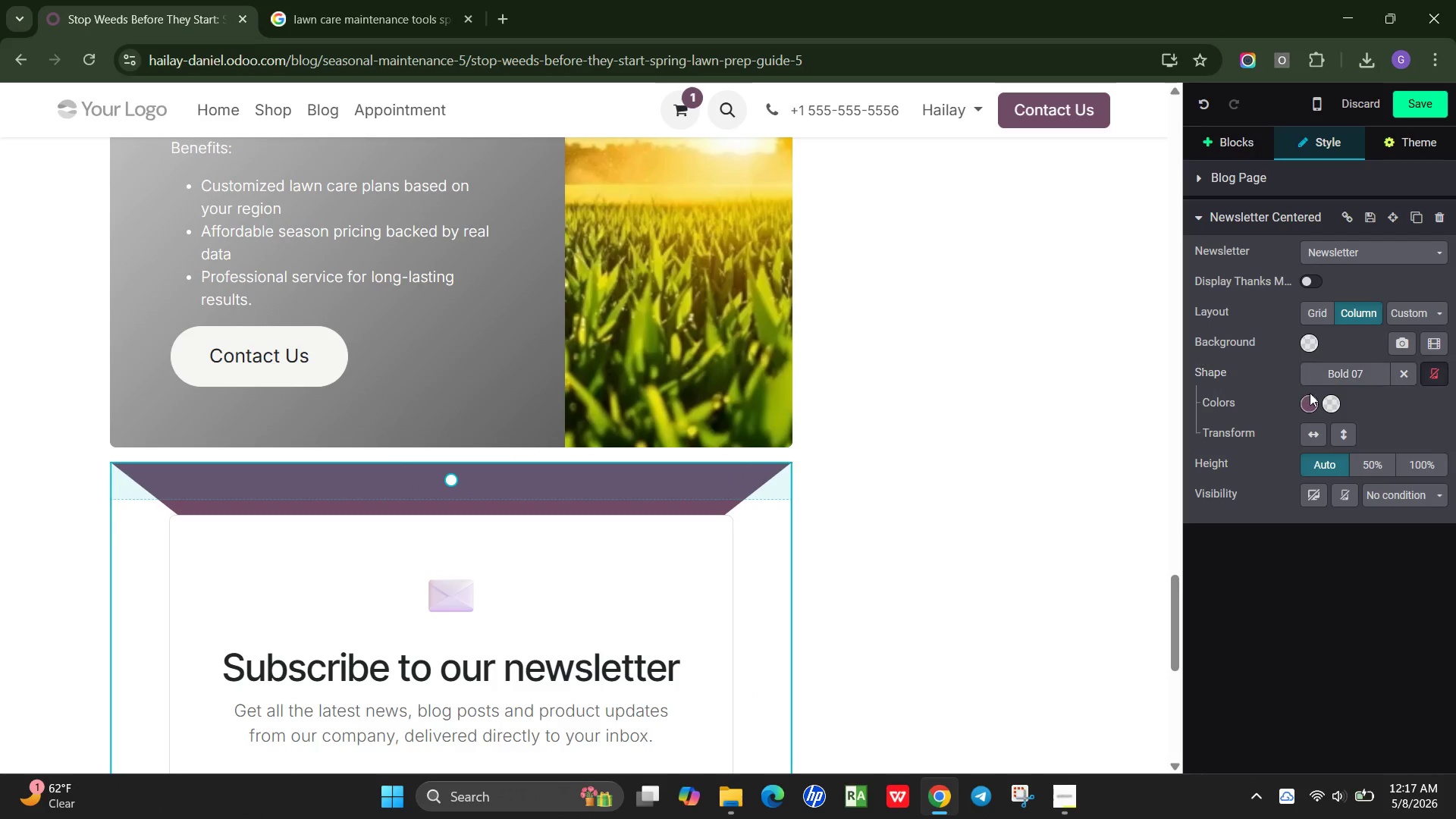 
left_click([1310, 402])
 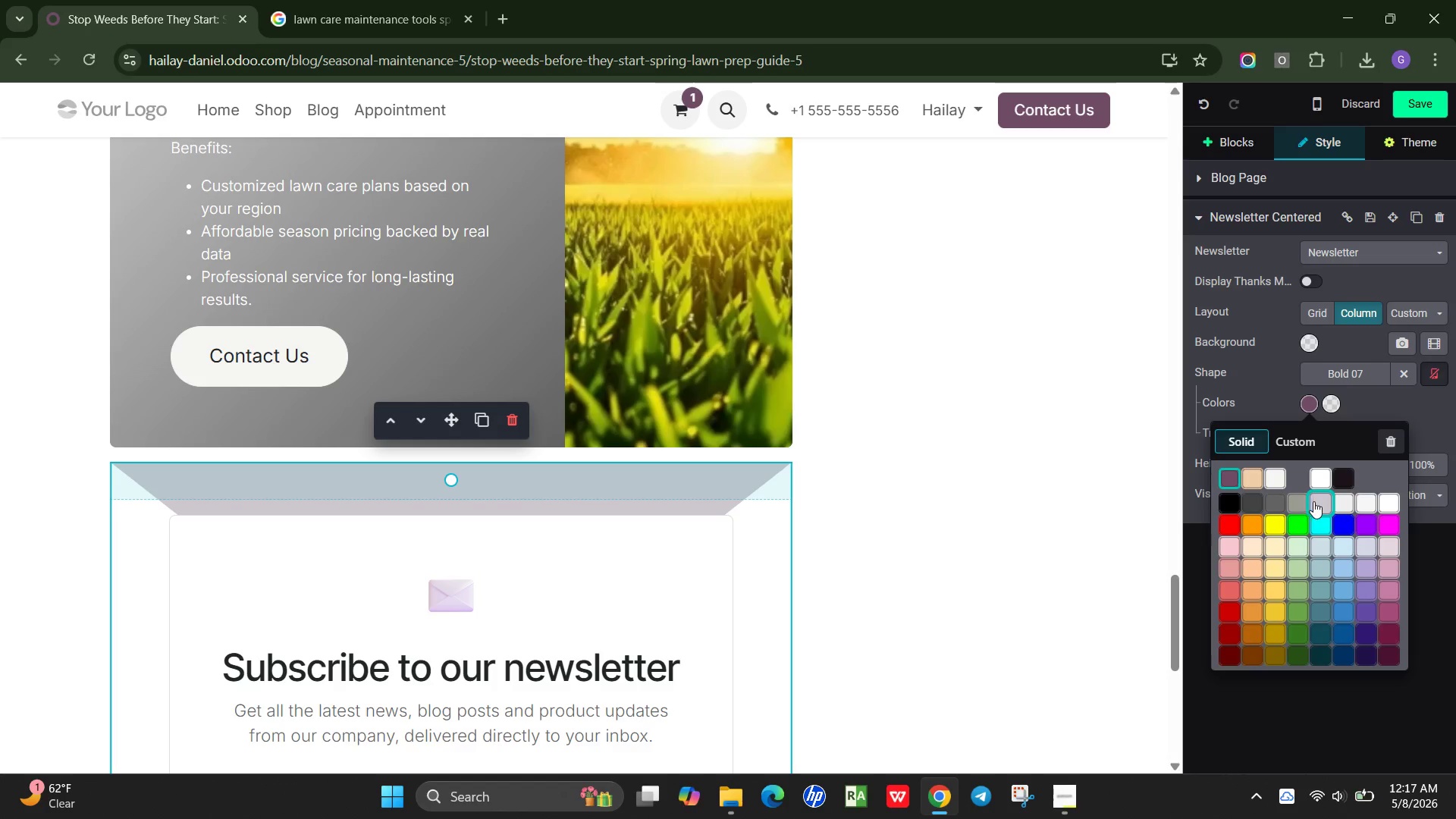 
wait(7.62)
 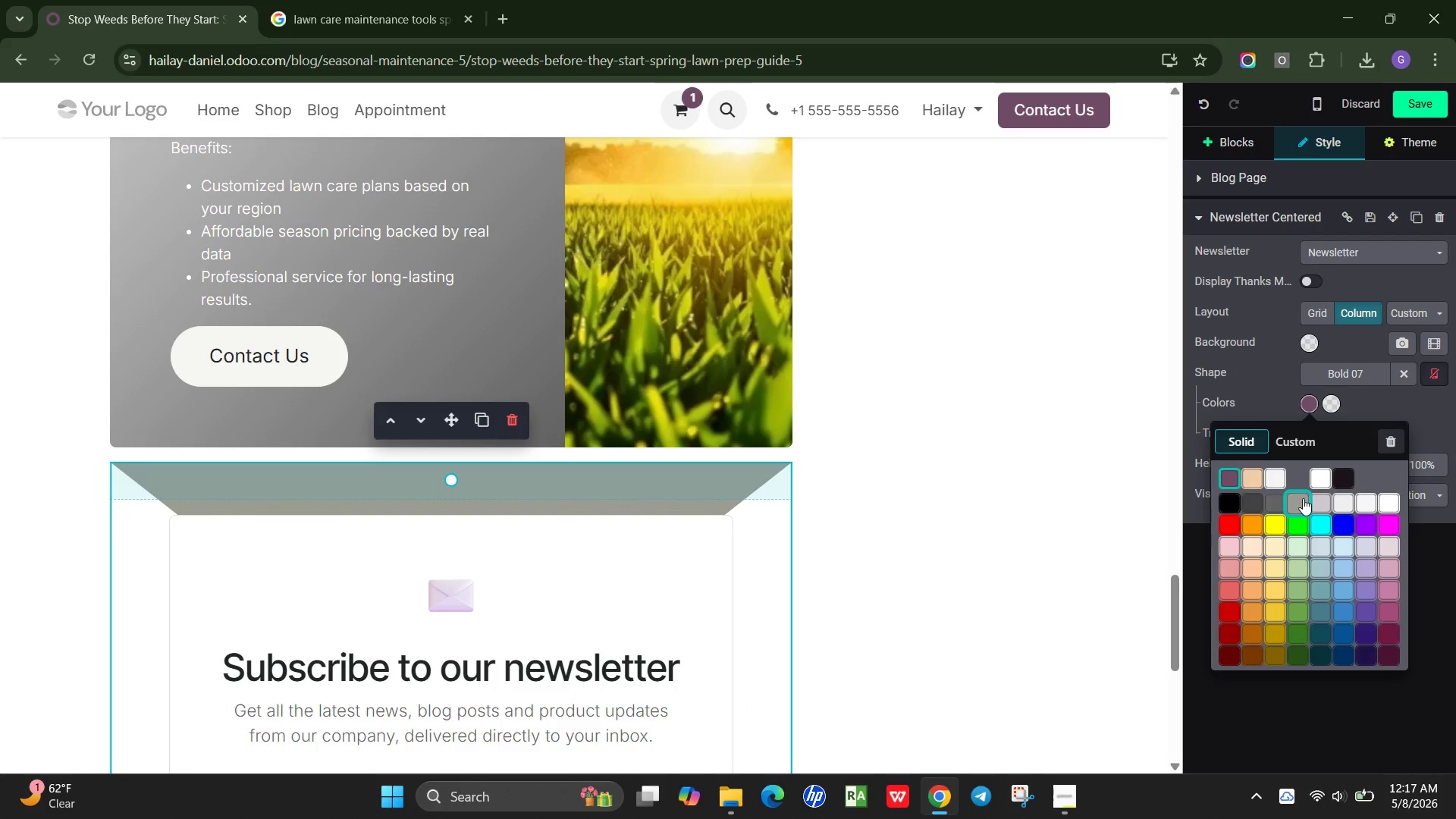 
left_click([1335, 505])
 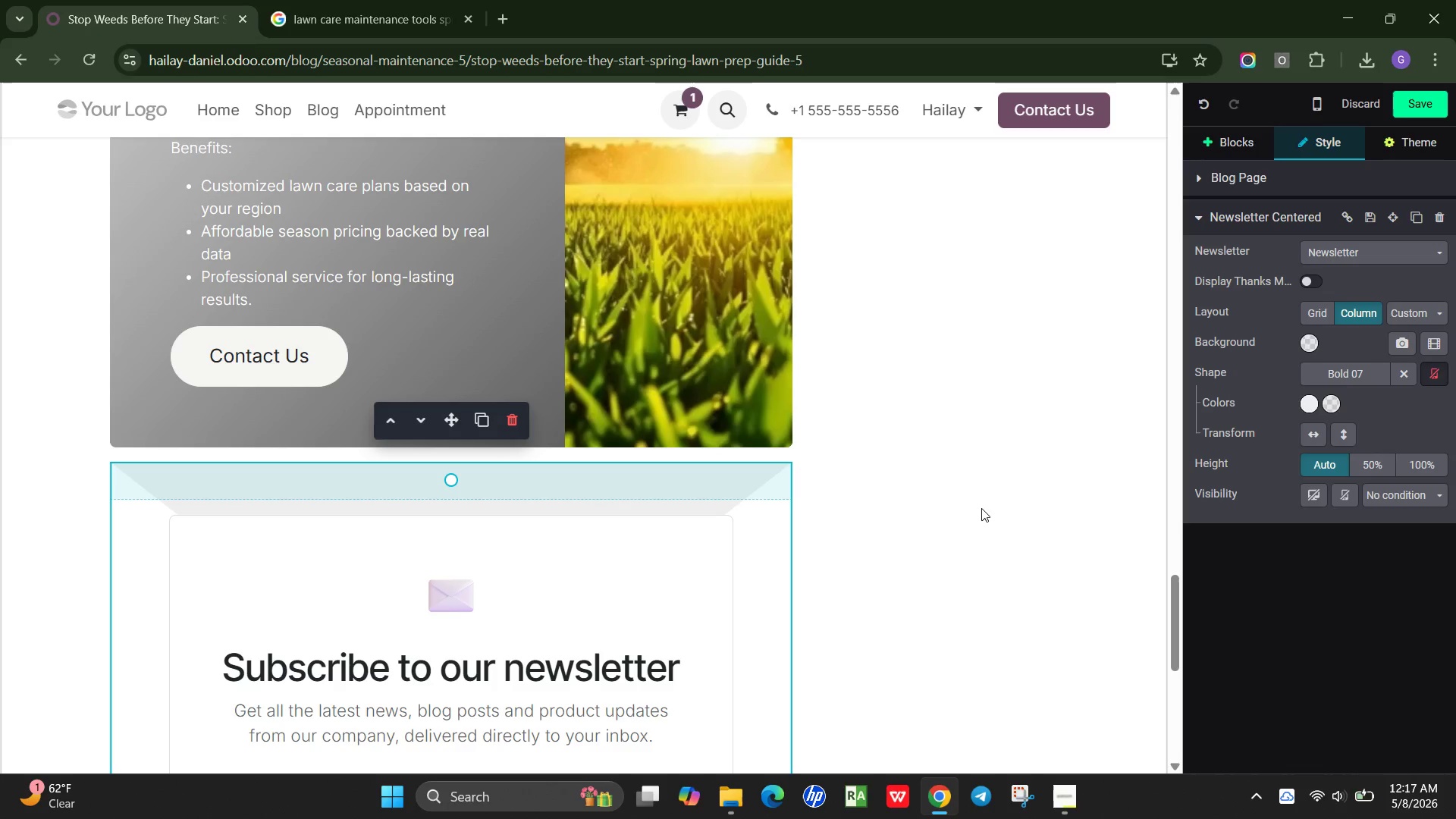 
left_click([981, 508])
 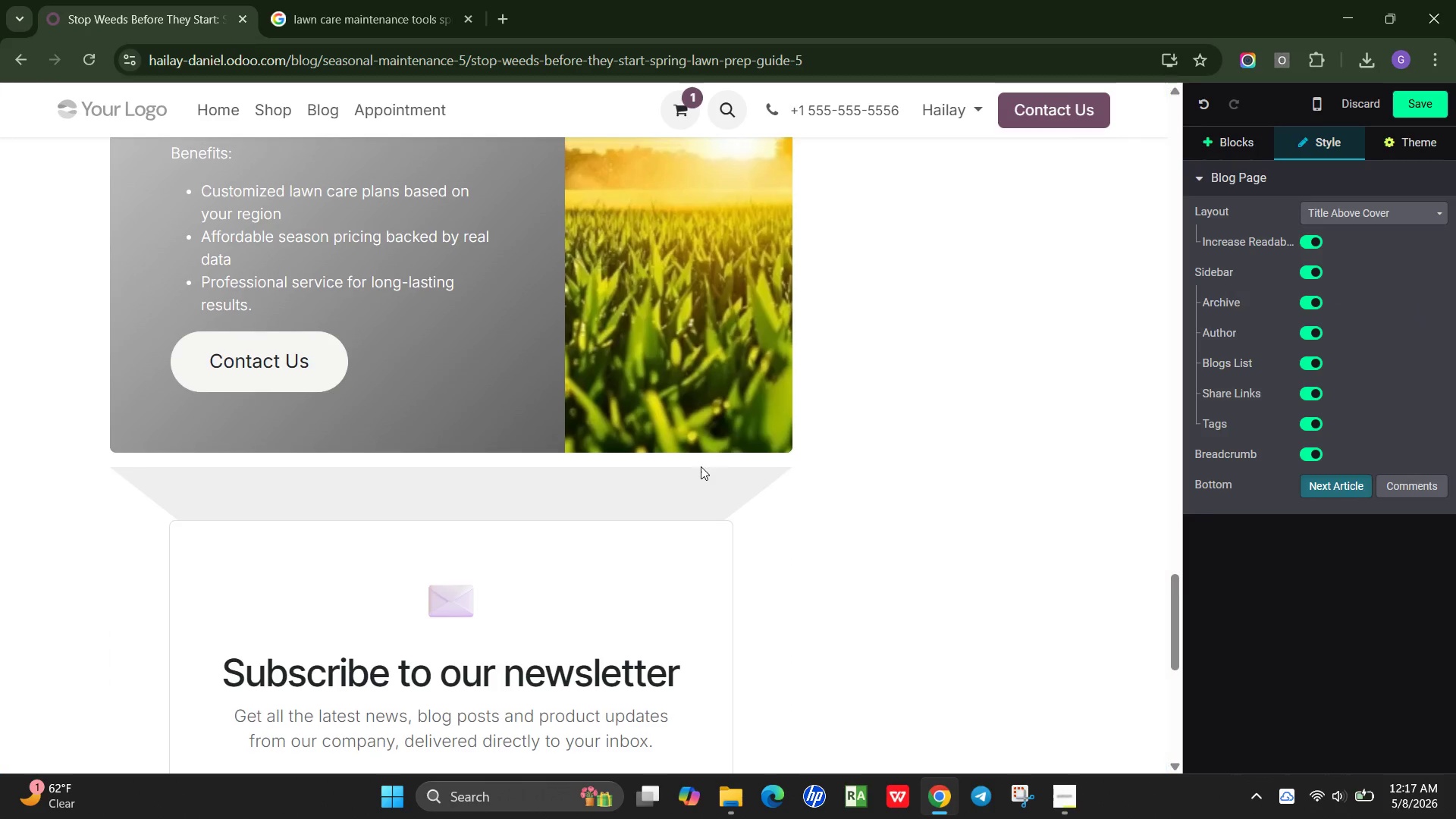 
scroll: coordinate [701, 466], scroll_direction: up, amount: 1.0
 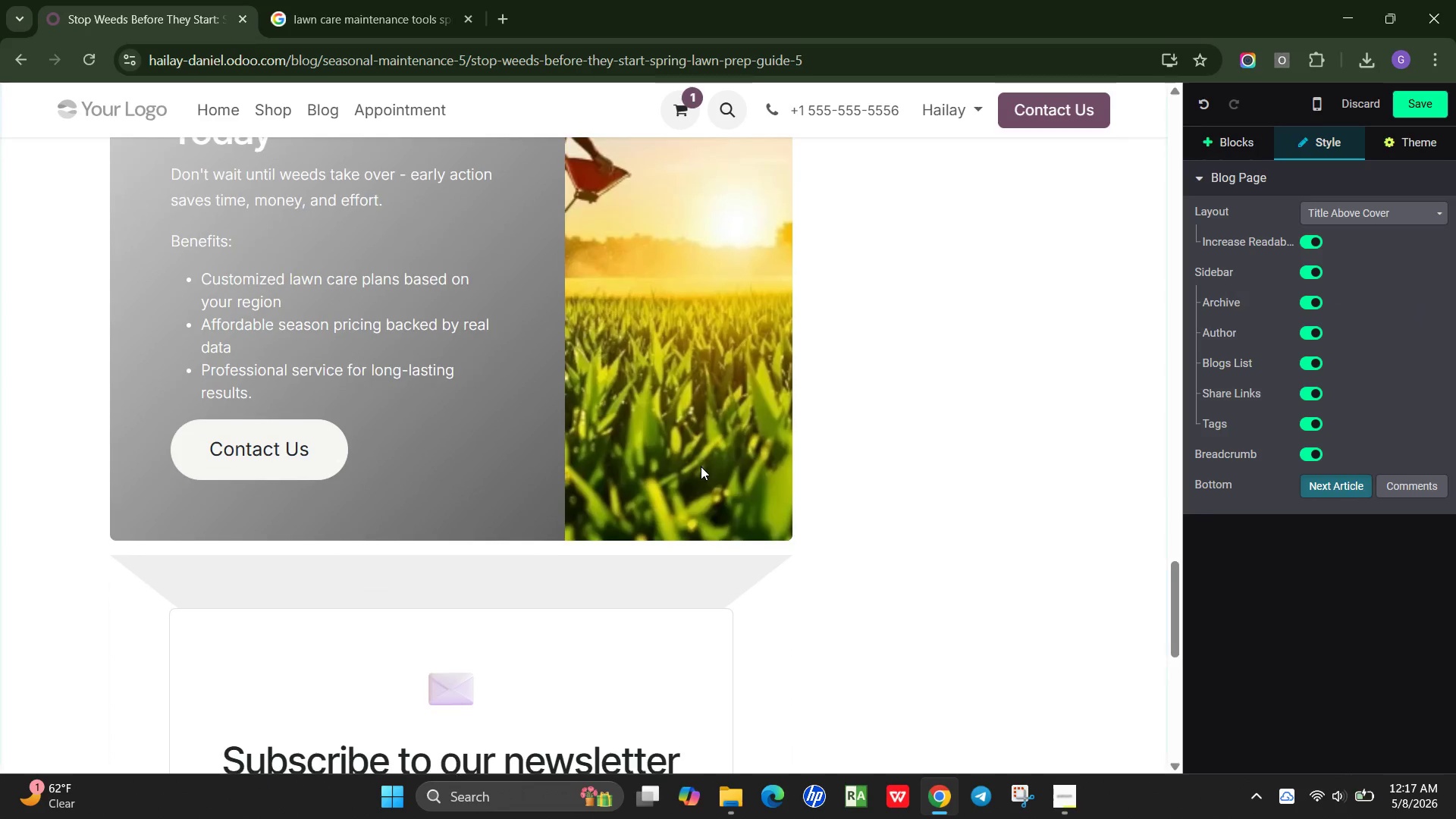 
scroll: coordinate [701, 466], scroll_direction: none, amount: 0.0
 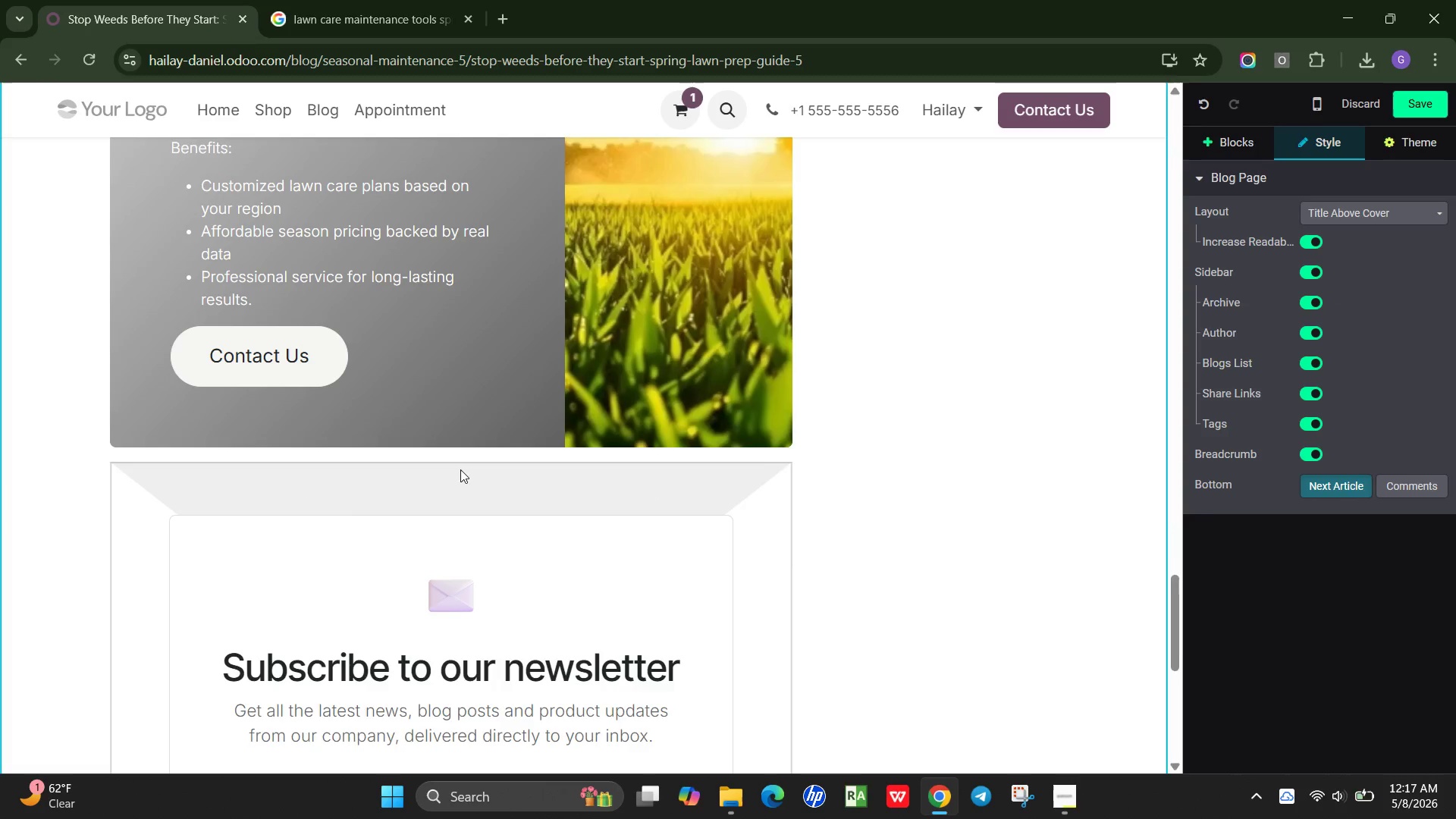 
scroll: coordinate [463, 468], scroll_direction: down, amount: 4.0
 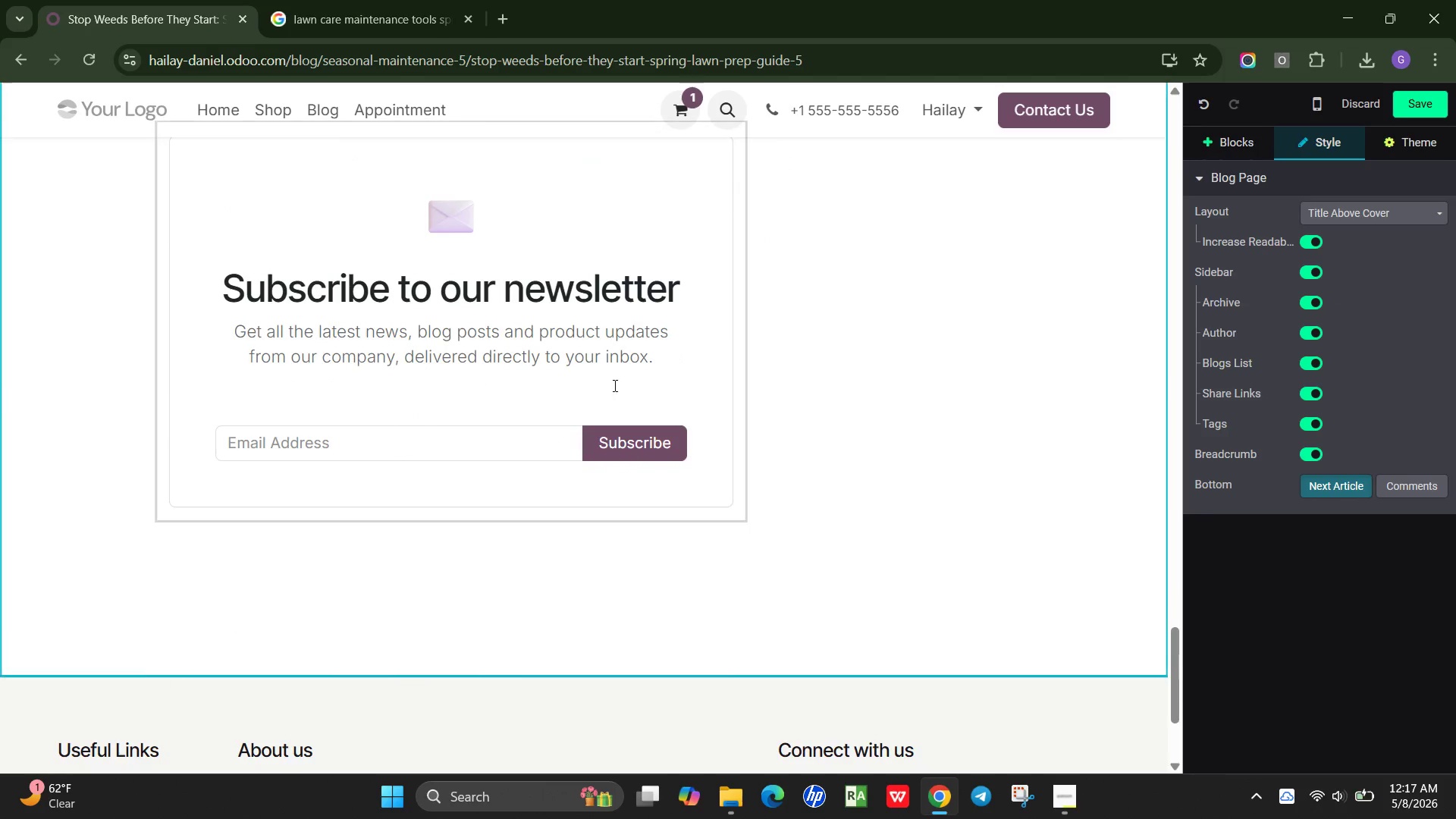 
scroll: coordinate [613, 385], scroll_direction: up, amount: 1.0
 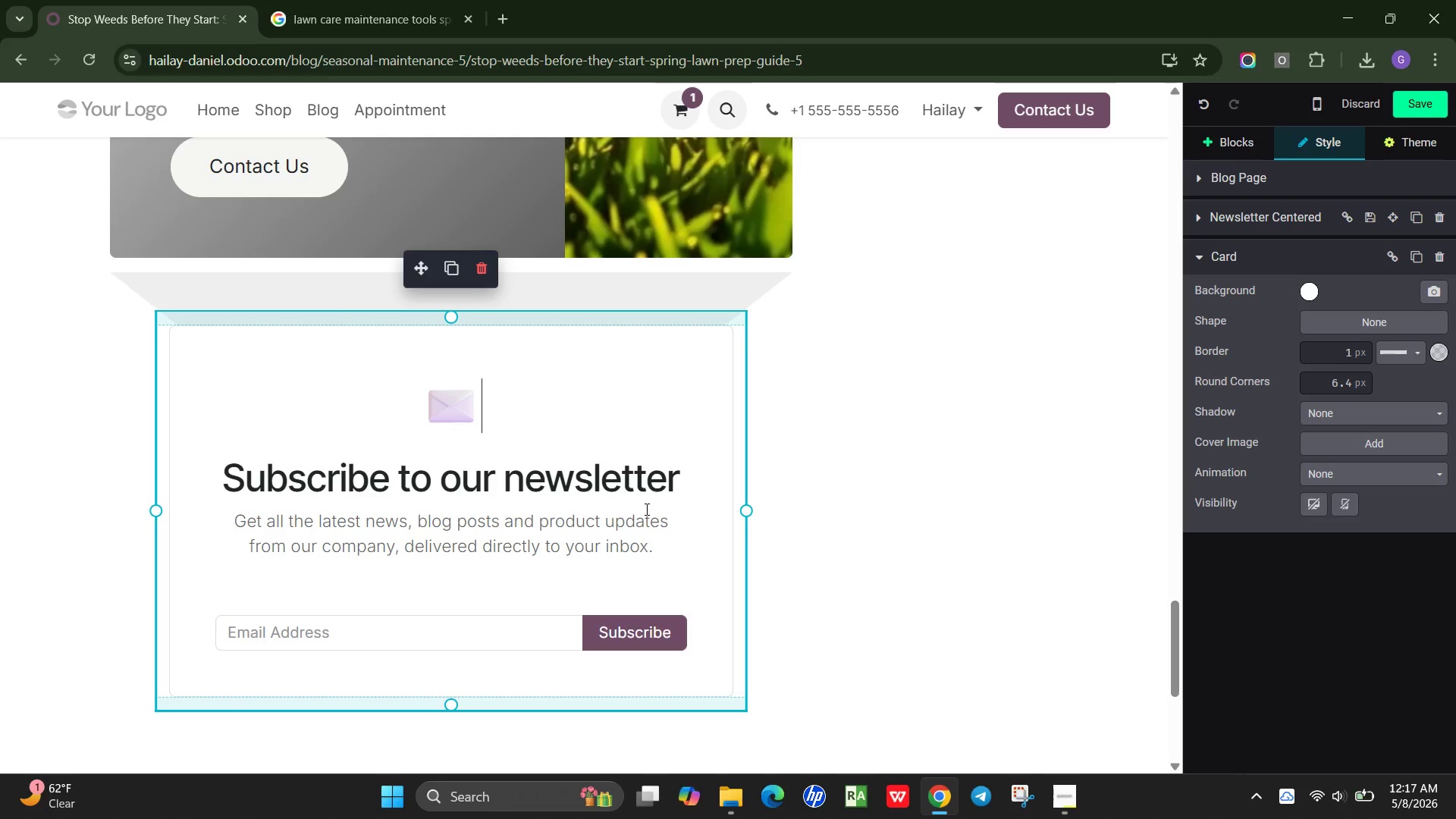 
wait(5.16)
 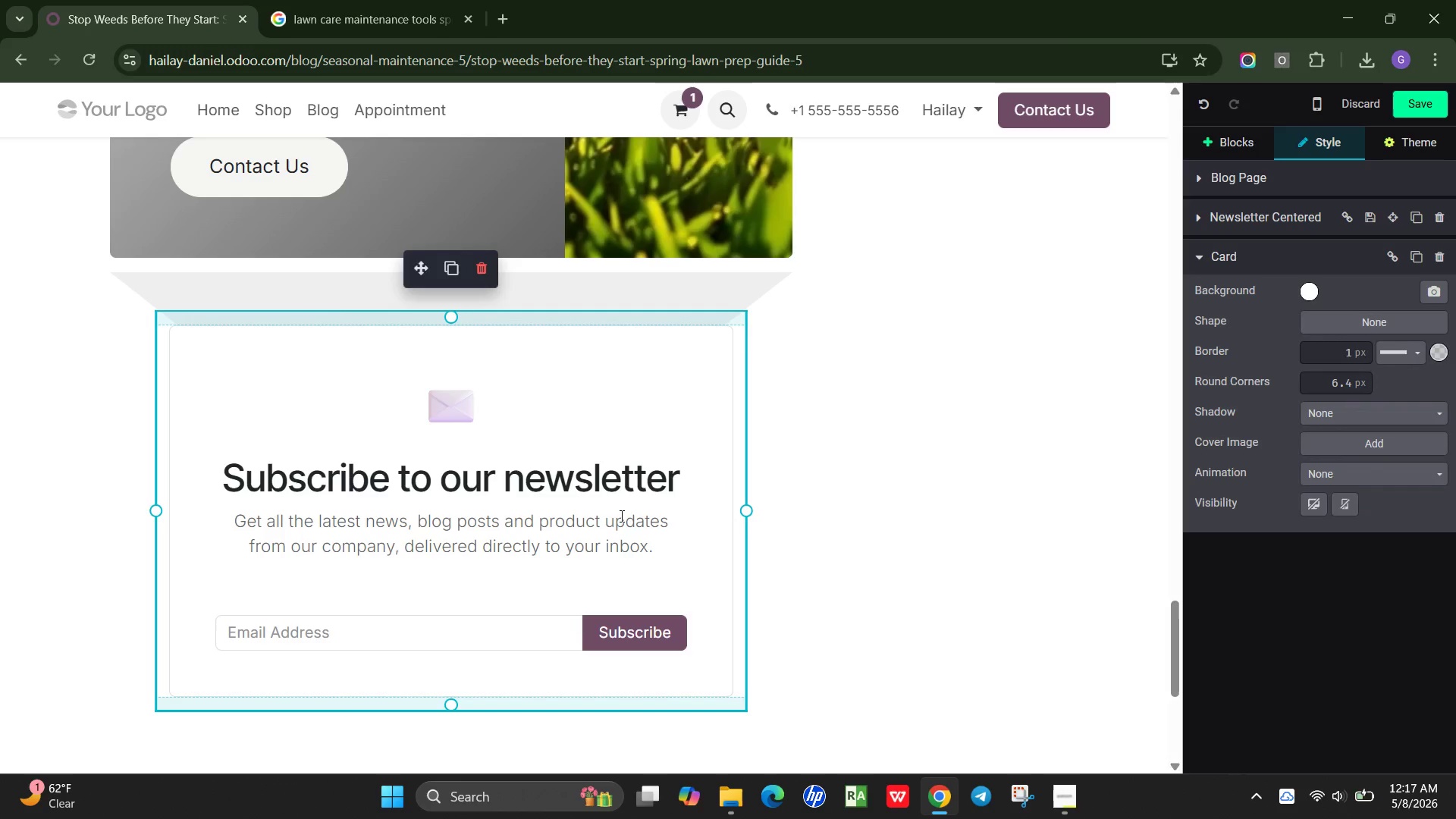 
left_click_drag(start_coordinate=[682, 477], to_coordinate=[198, 478])
 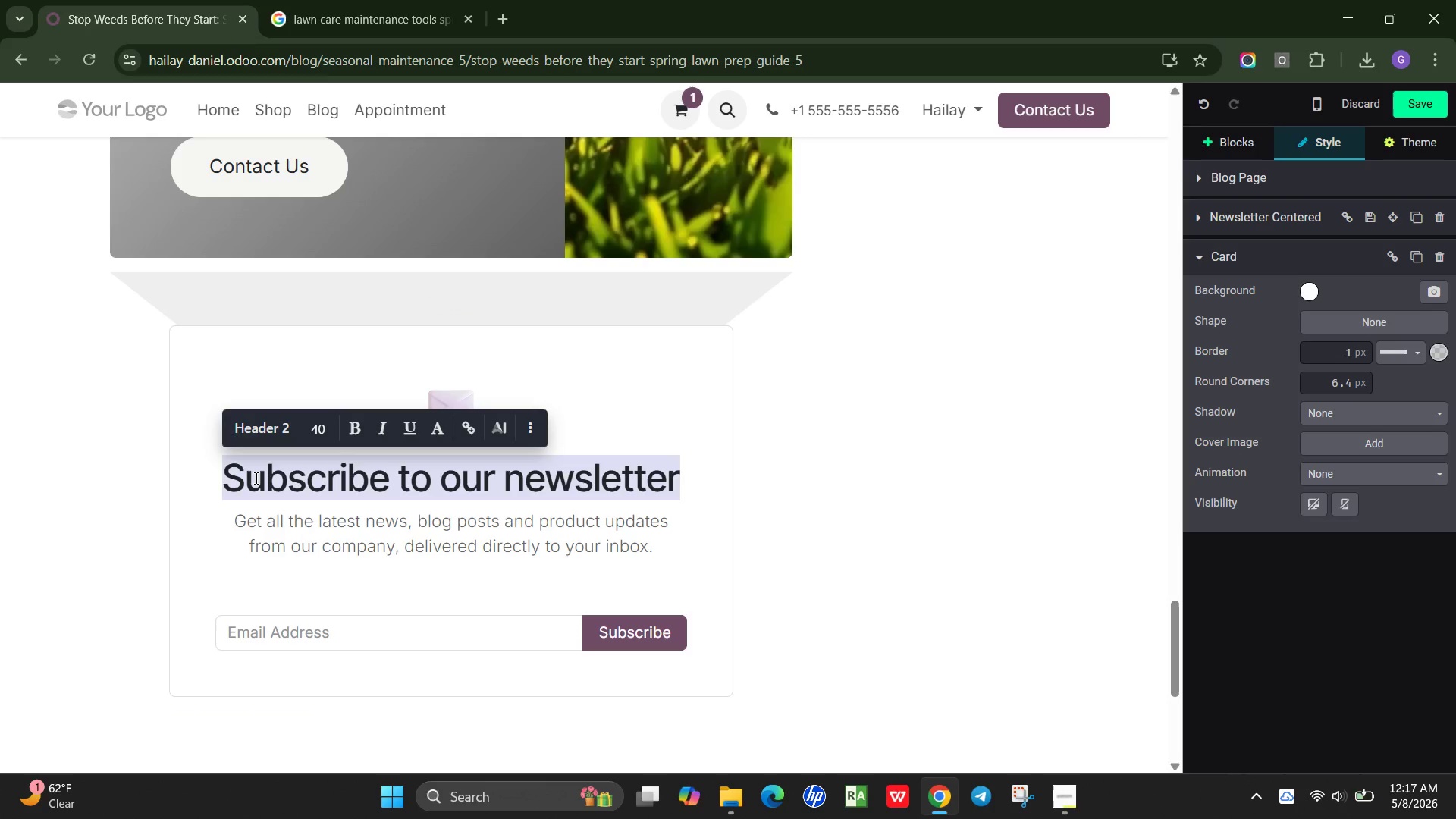 
type(Stay A head of Lawn Problems)
 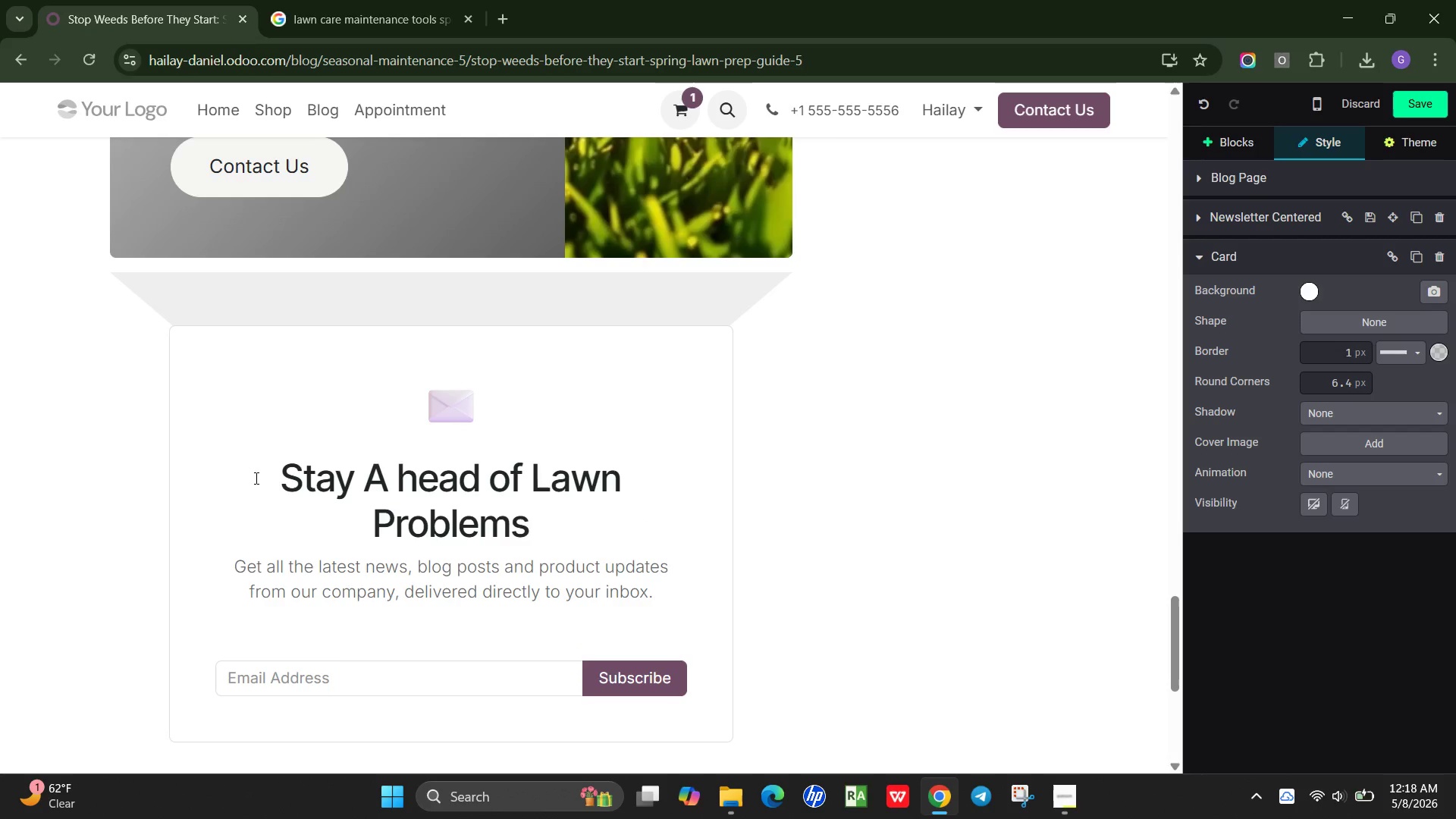 
key(Enter)
 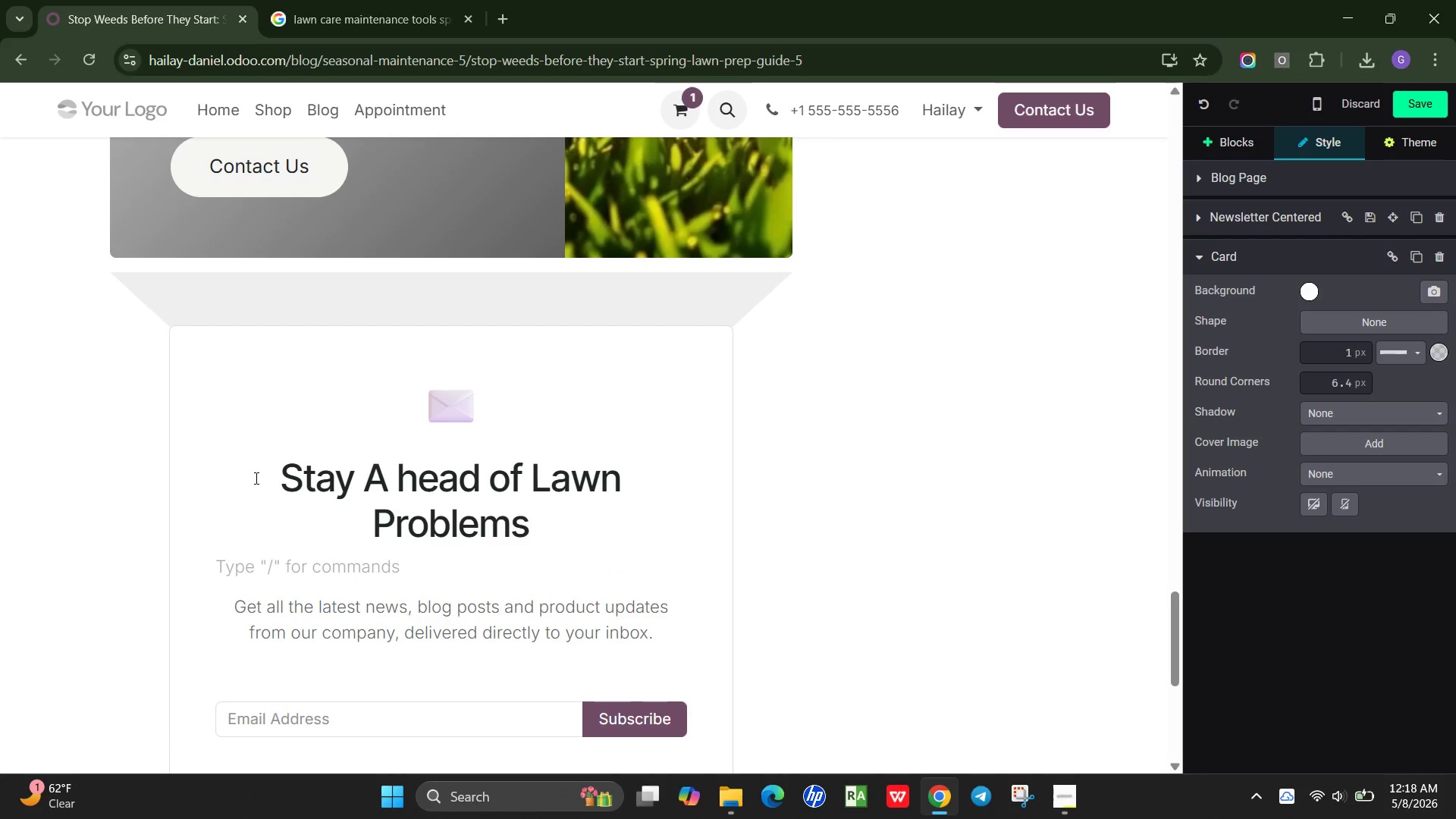 
key(Backspace)
 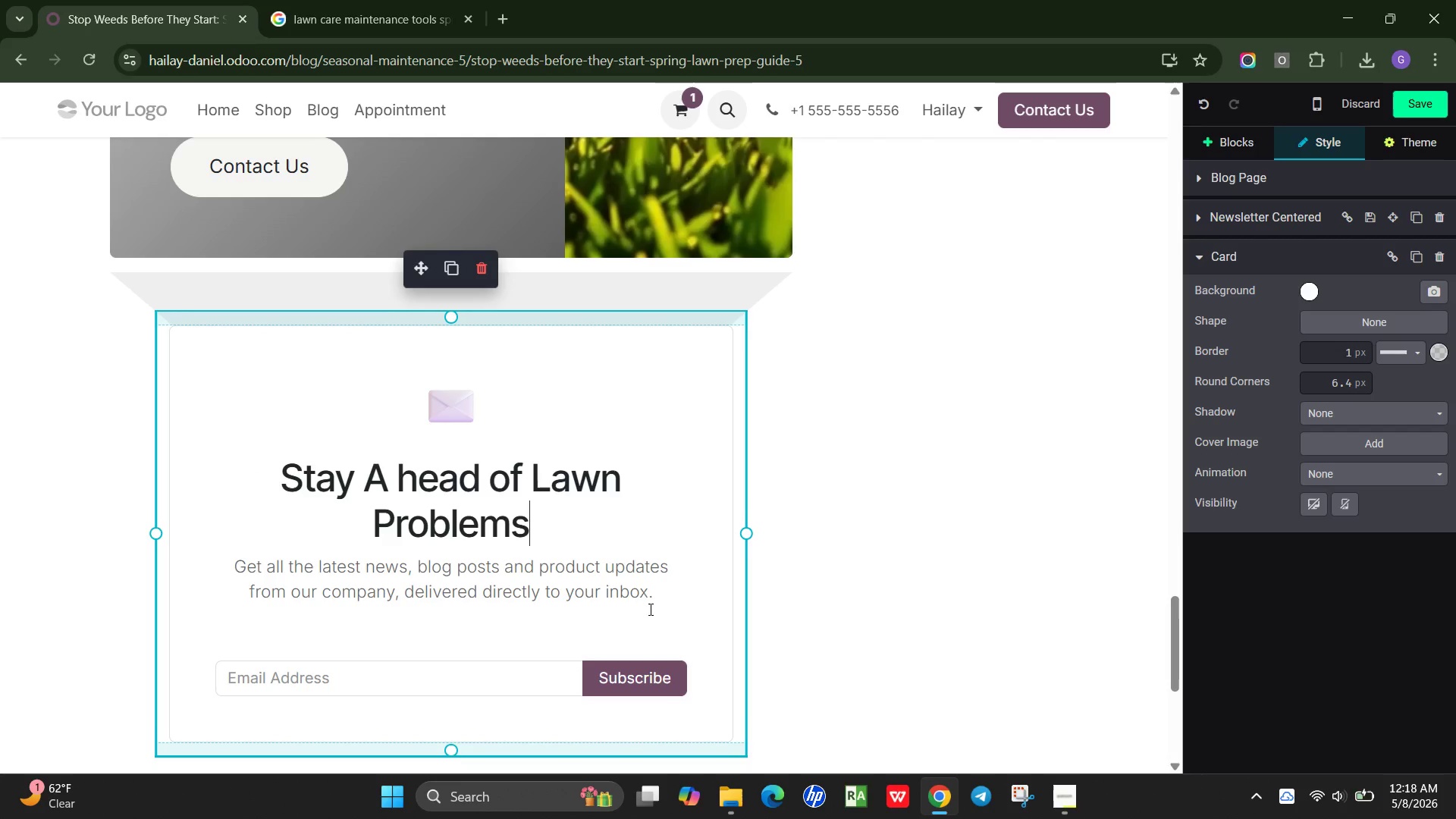 
left_click_drag(start_coordinate=[657, 592], to_coordinate=[231, 577])
 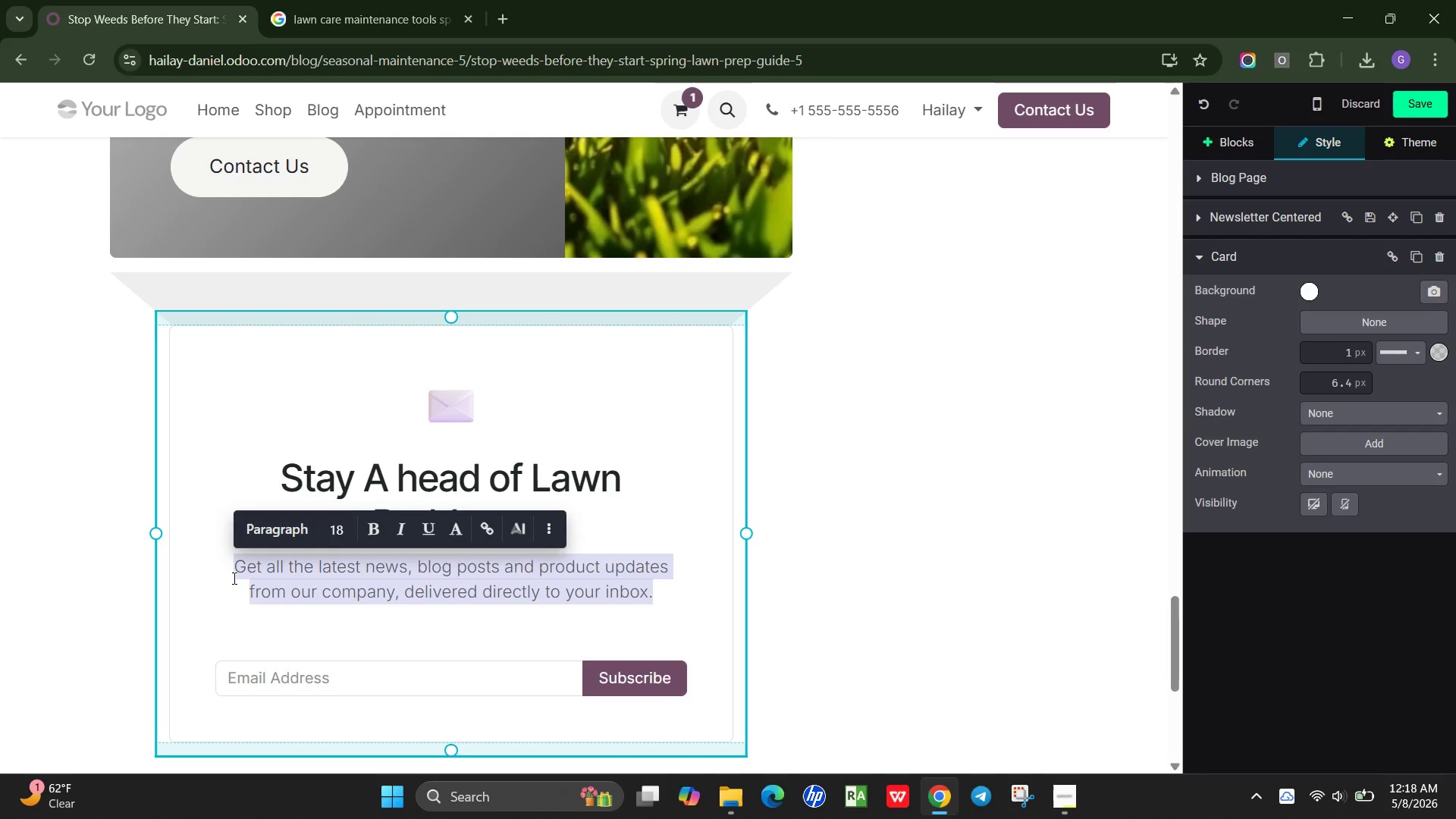 
type(Get expert lawn care tips, seasonal reminders, and exclusive offers delivered straight to your invo)
key(Backspace)
key(Backspace)
 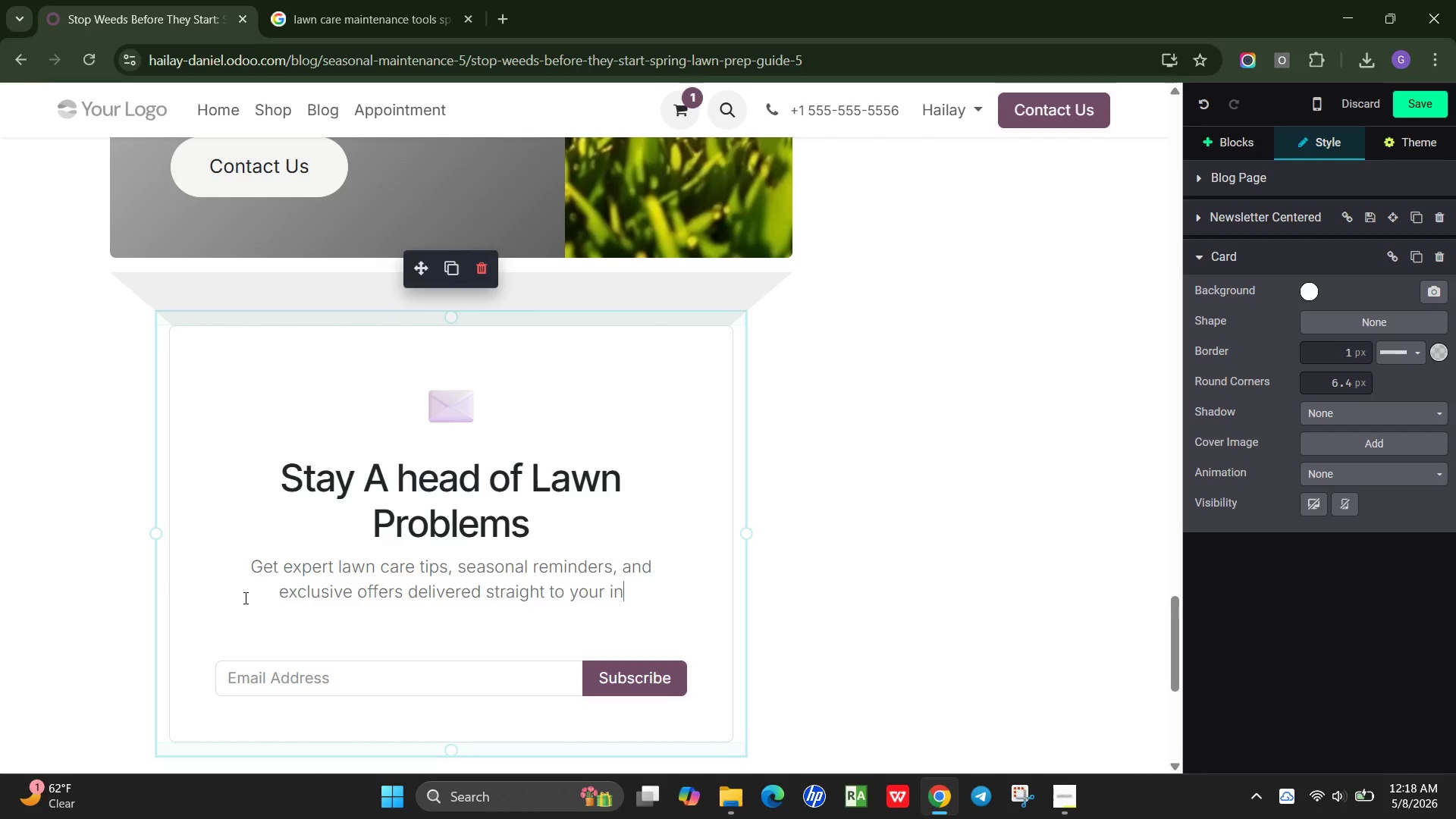 
type(v)
key(Backspace)
type(box)
 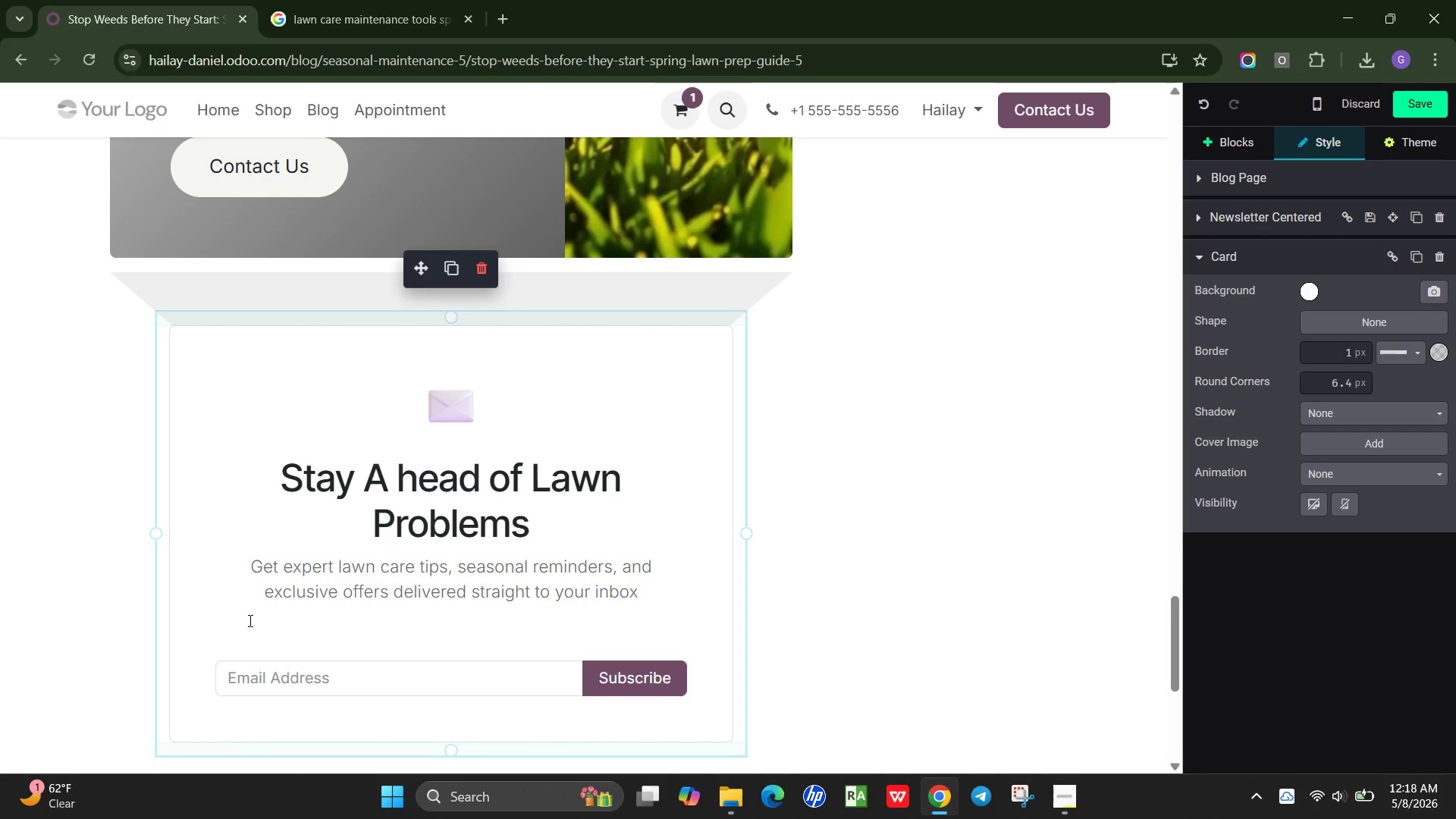 
key(Period)
 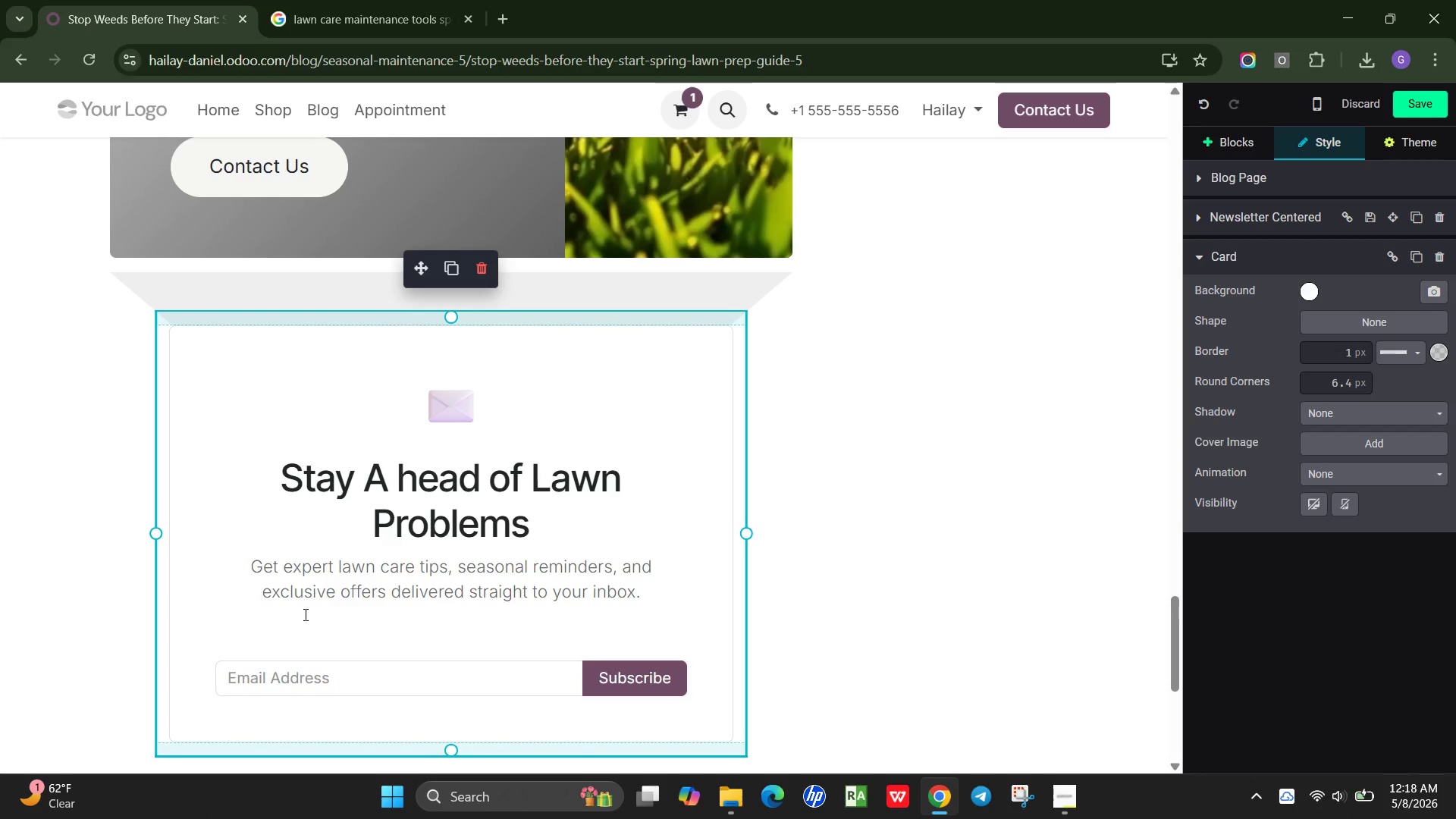 
left_click([300, 633])
 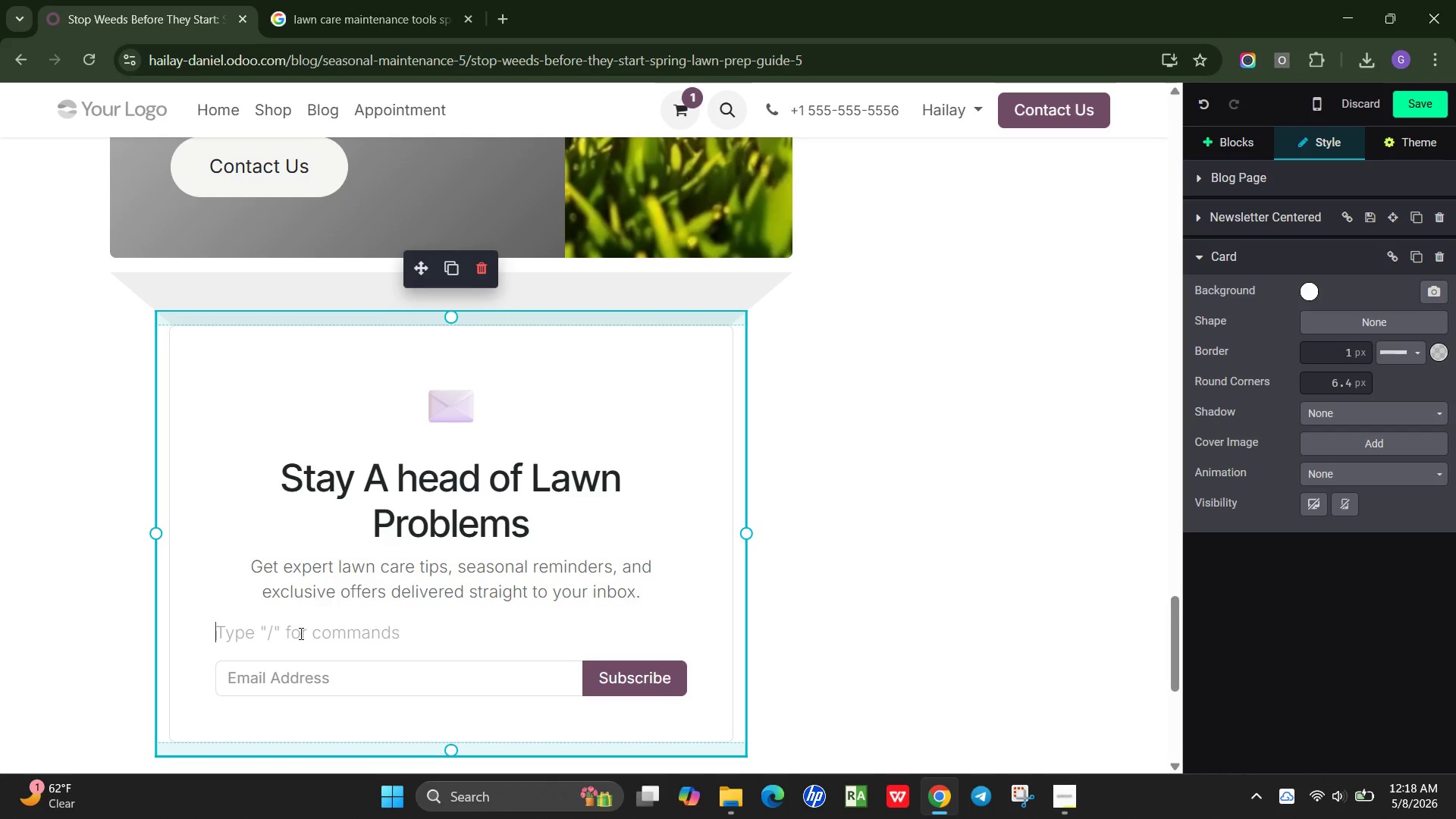 
key(Backspace)
 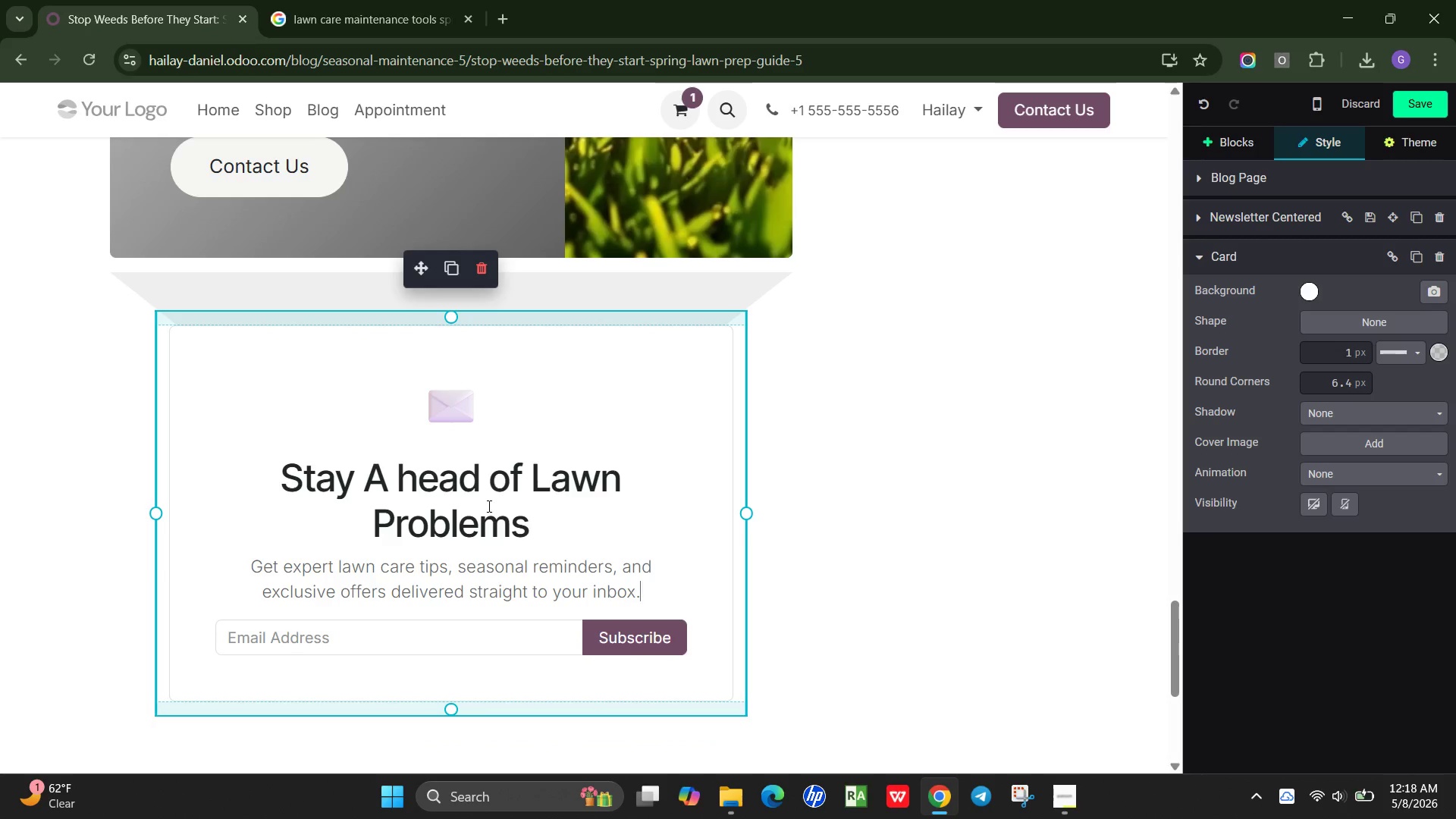 
wait(6.95)
 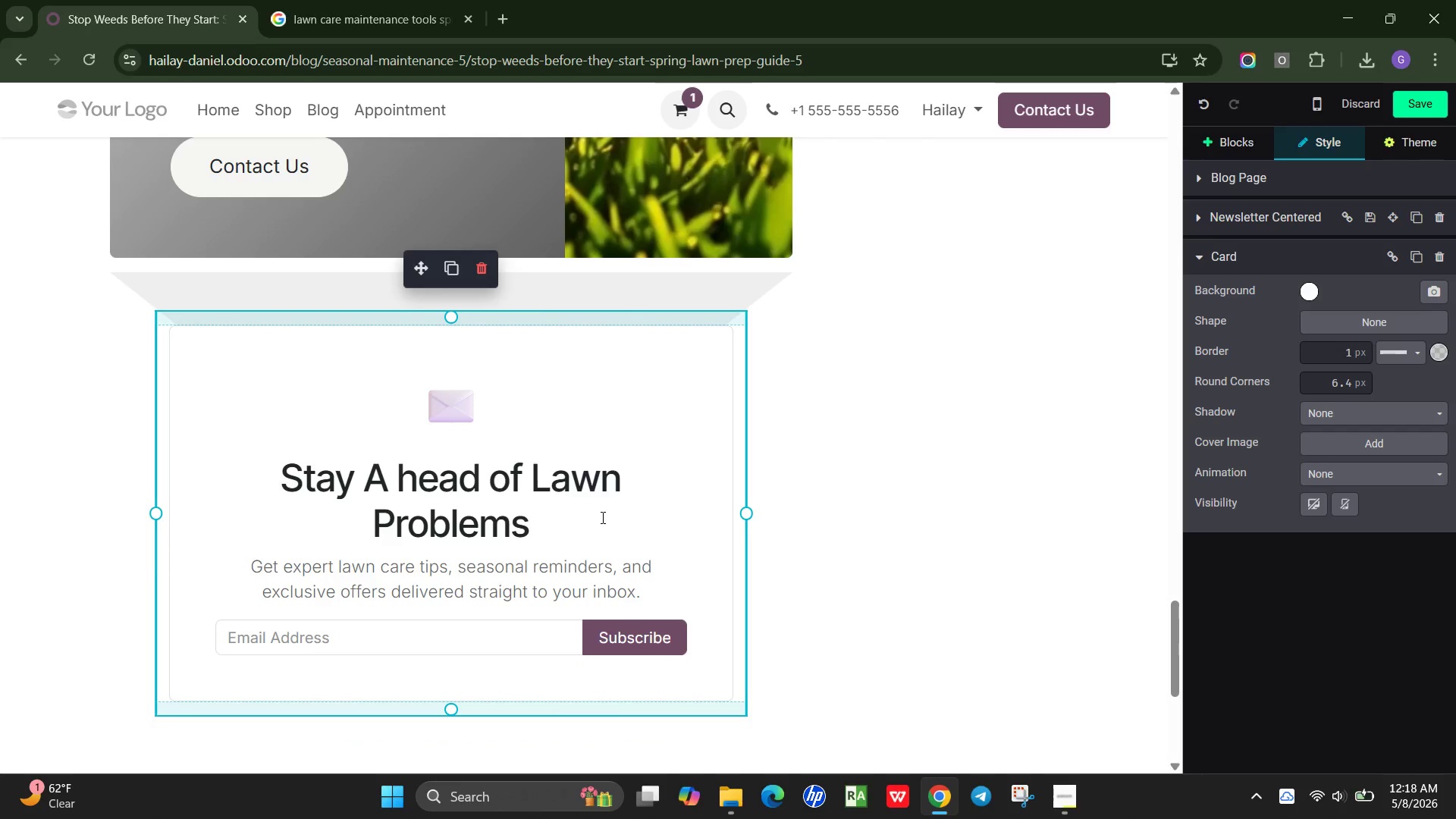 
left_click([491, 344])
 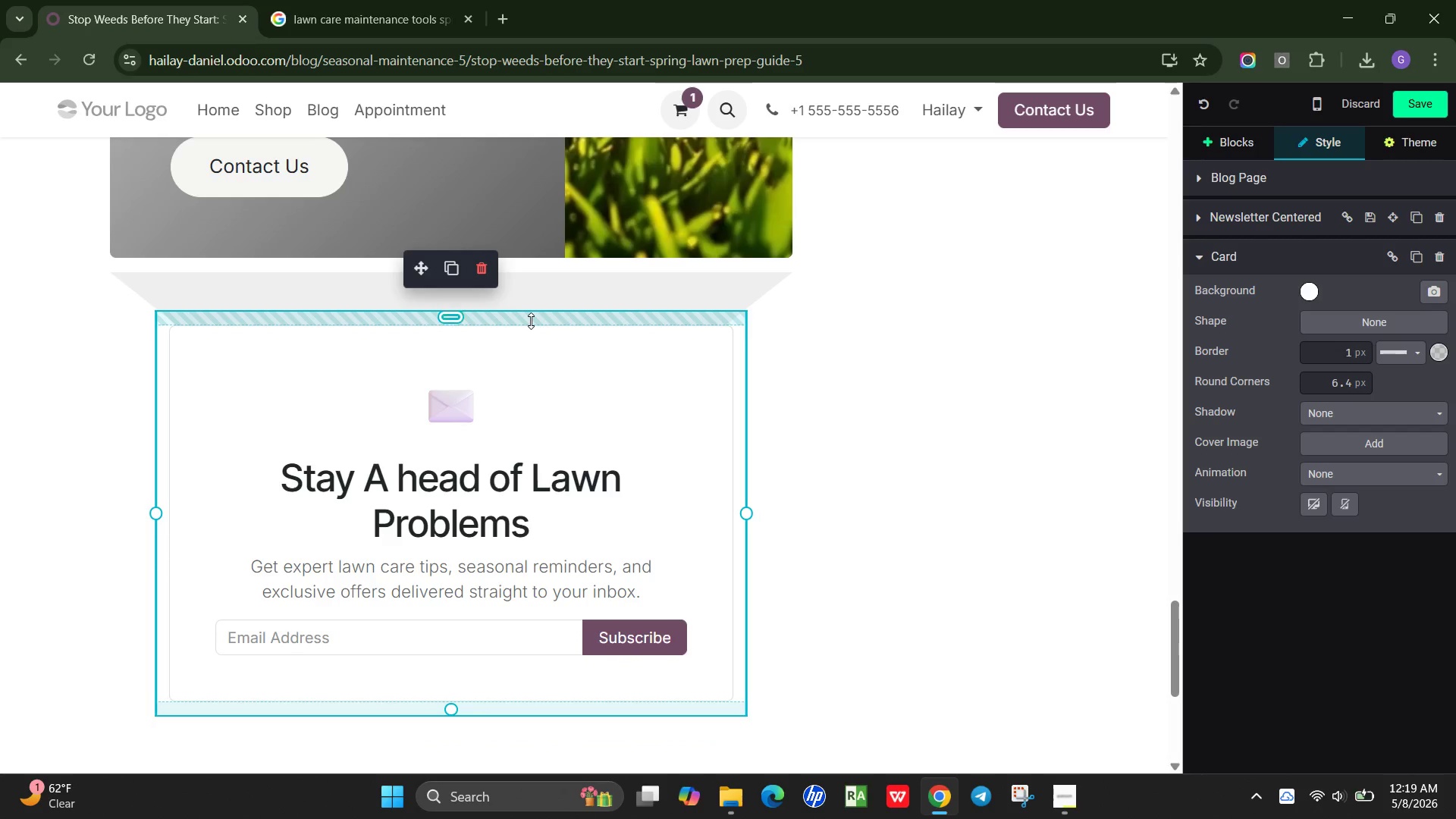 
left_click_drag(start_coordinate=[531, 321], to_coordinate=[553, 304])
 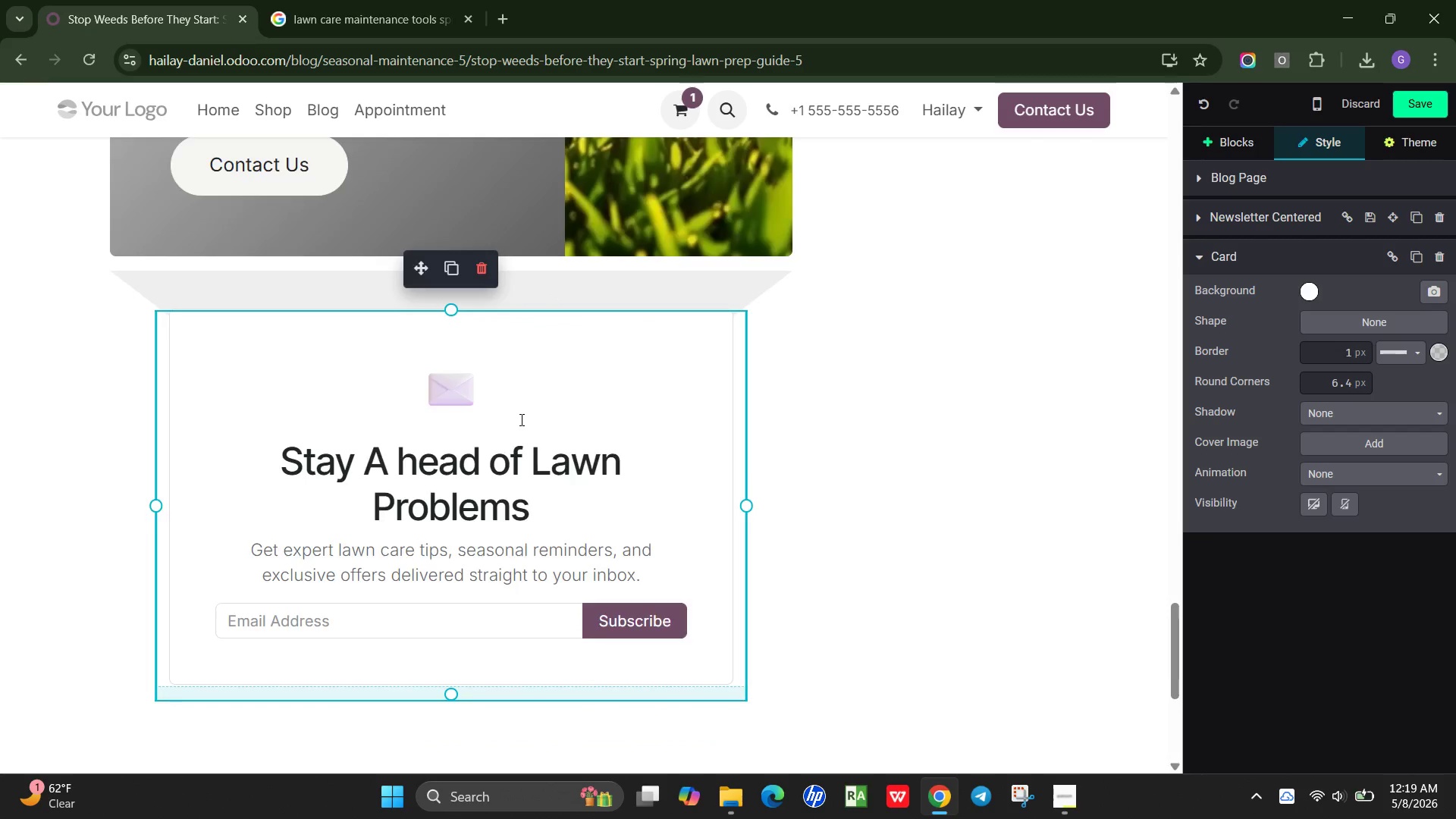 
scroll: coordinate [520, 419], scroll_direction: down, amount: 1.0
 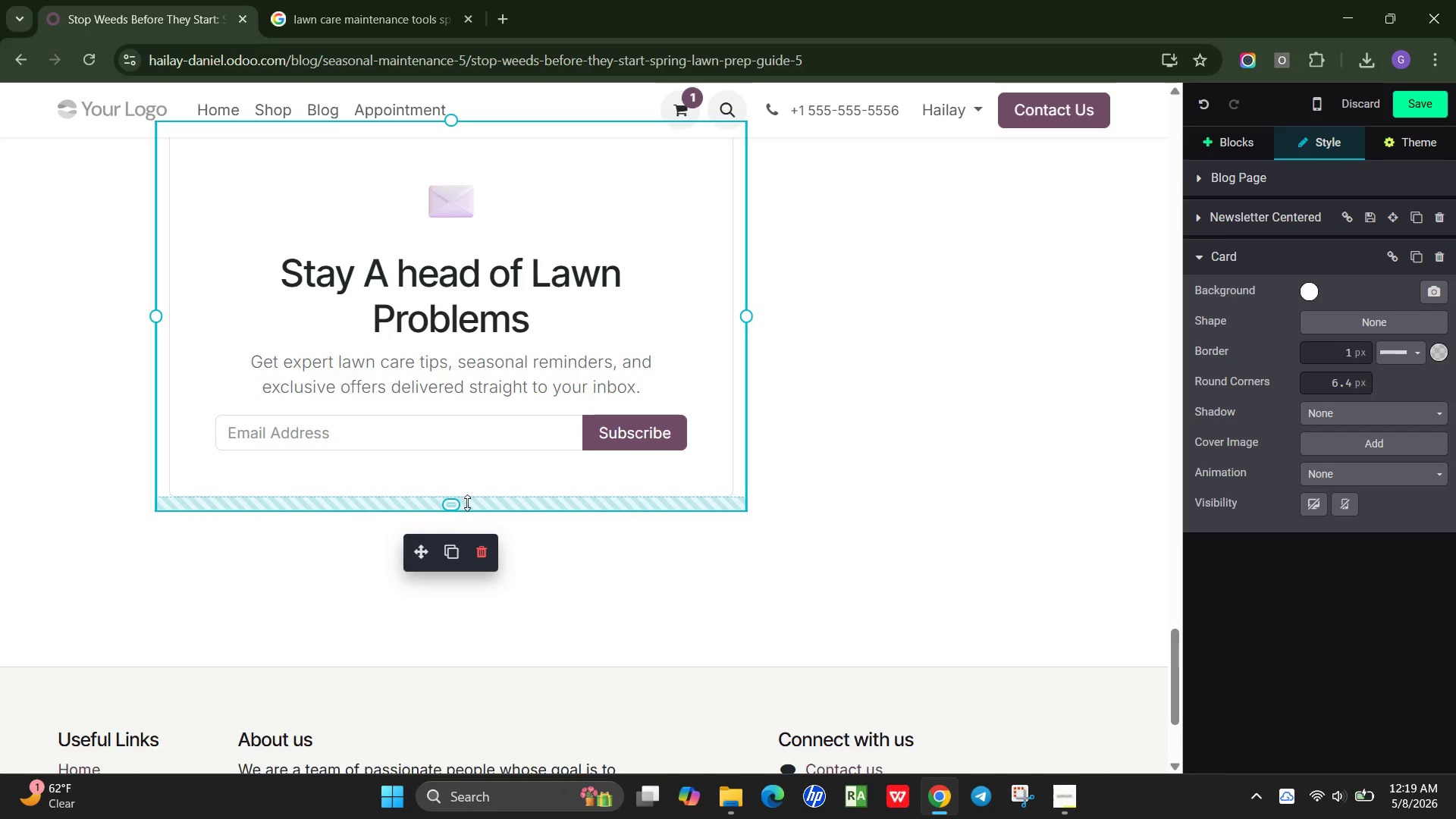 
left_click_drag(start_coordinate=[472, 500], to_coordinate=[475, 478])
 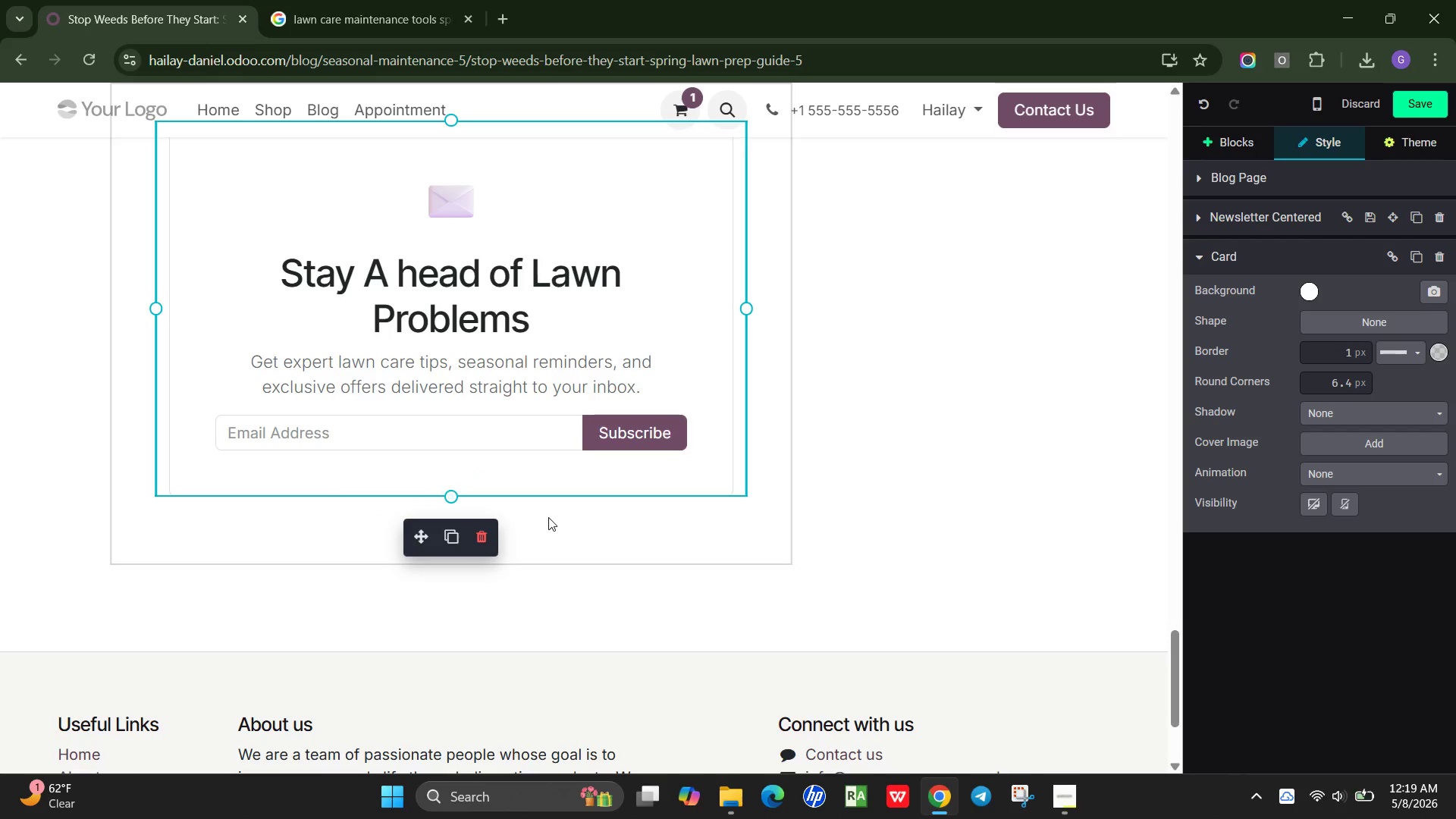 
left_click([548, 517])
 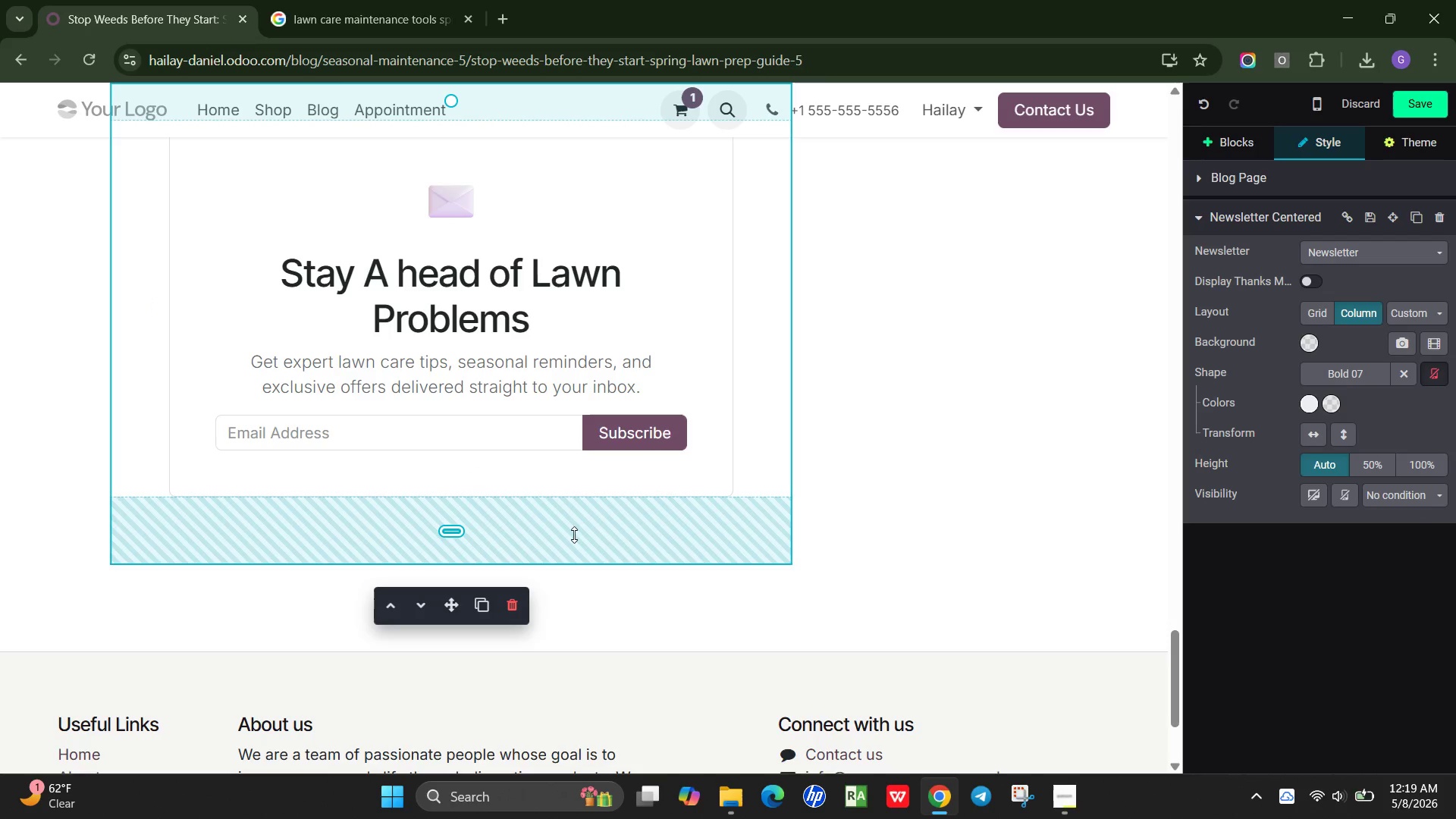 
left_click_drag(start_coordinate=[574, 535], to_coordinate=[636, 450])
 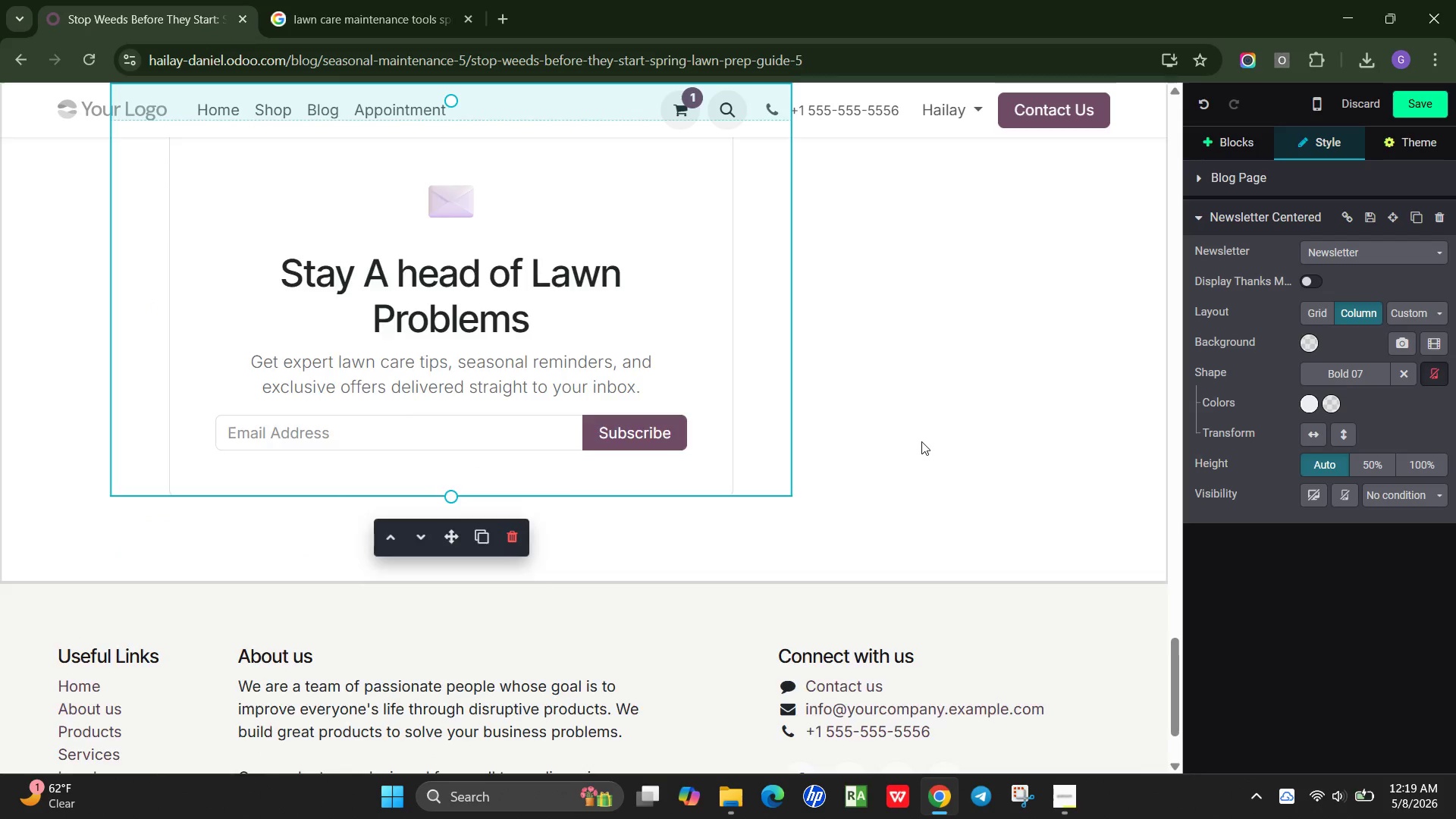 
scroll: coordinate [915, 445], scroll_direction: up, amount: 4.0
 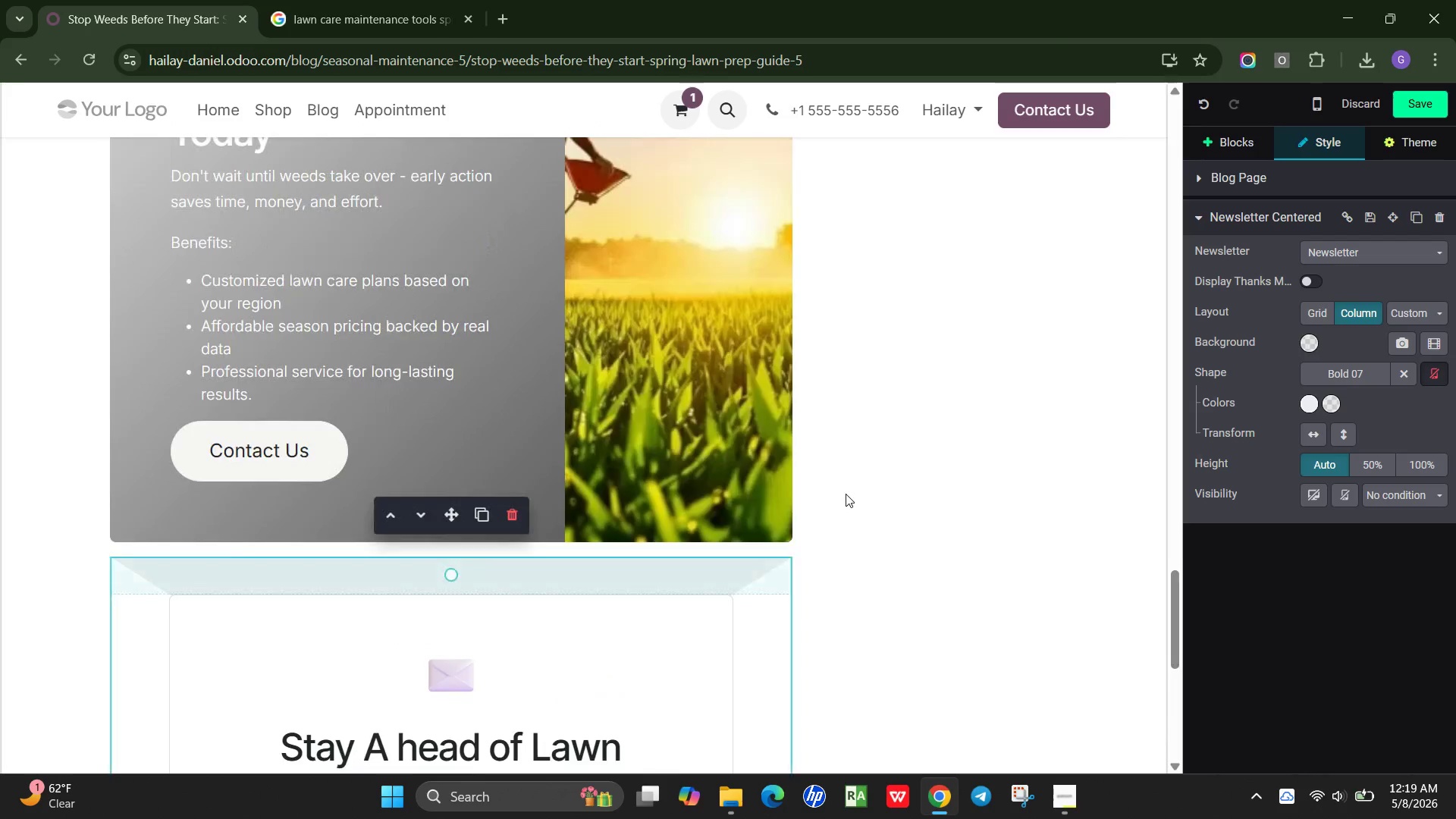 
scroll: coordinate [842, 502], scroll_direction: down, amount: 5.0
 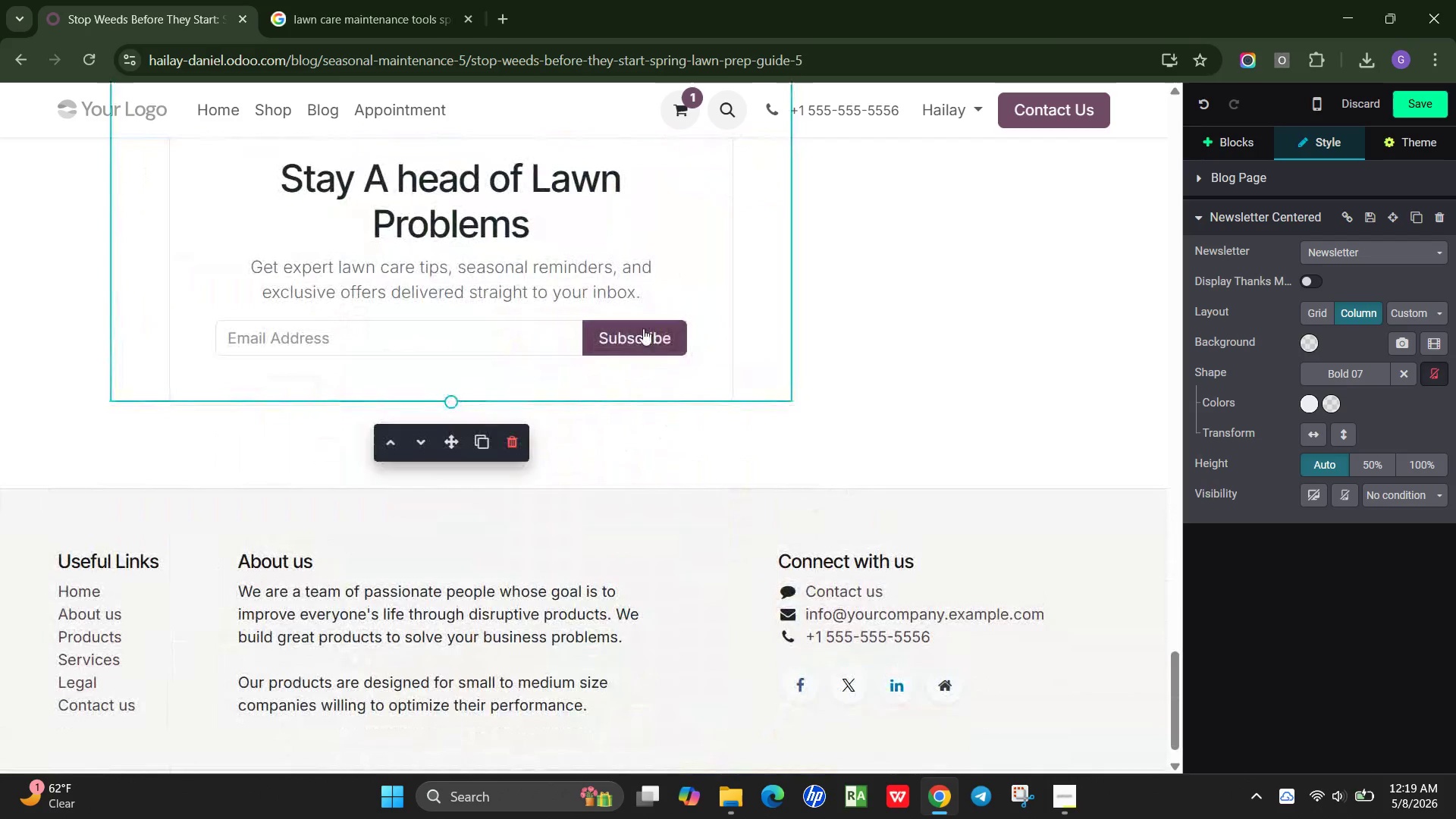 
left_click([643, 328])
 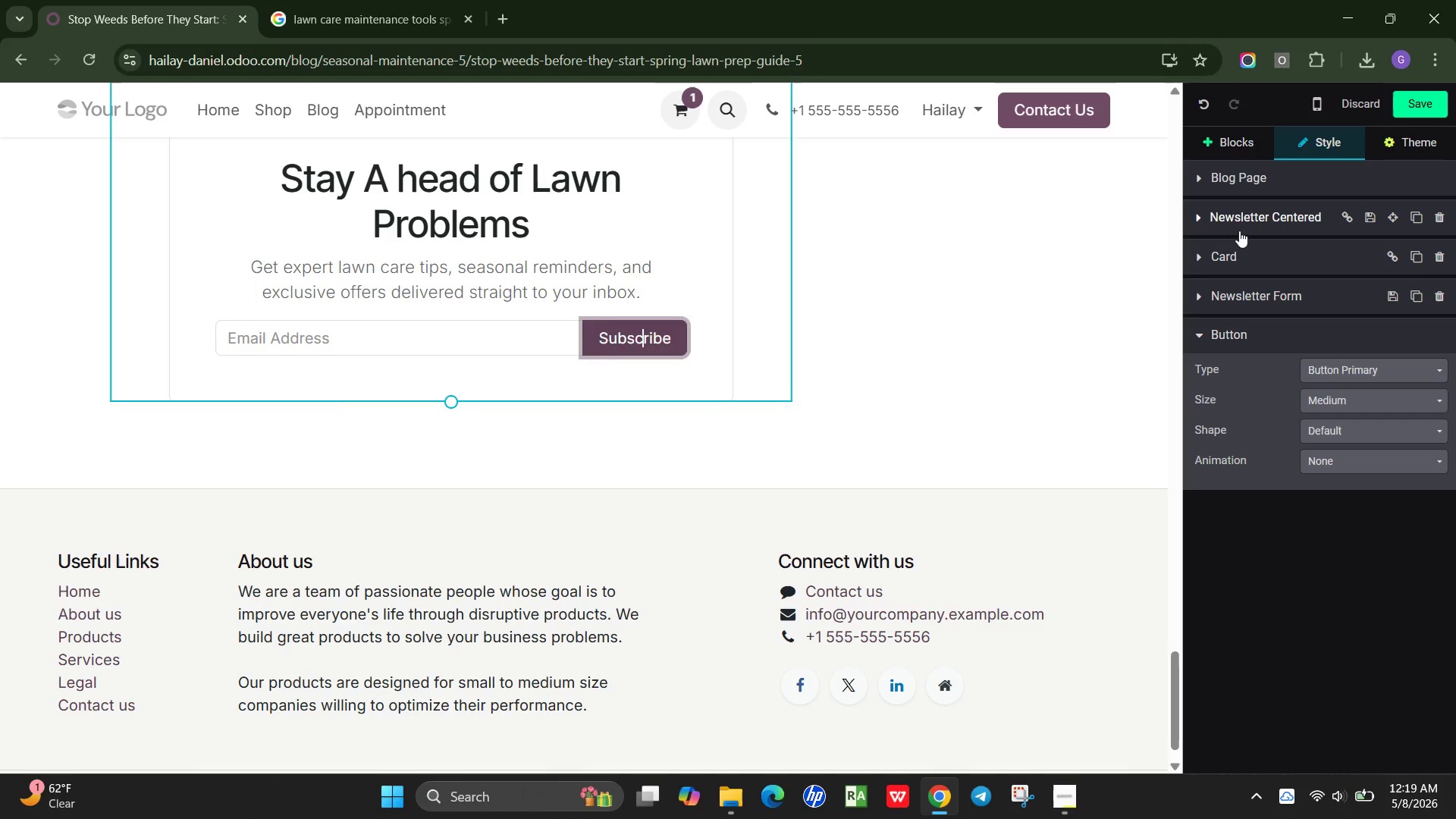 
left_click([1196, 221])
 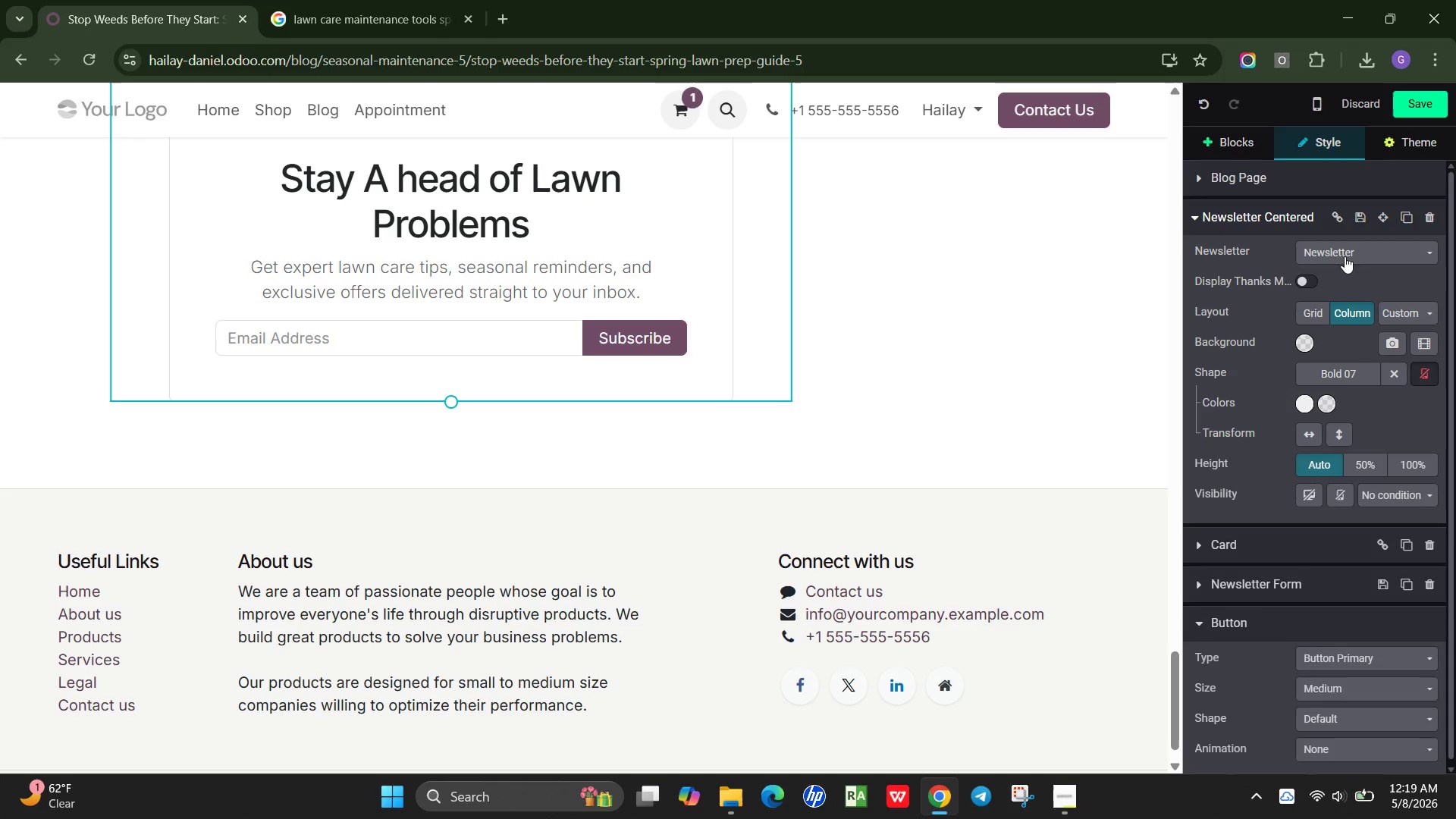 
left_click([1359, 252])
 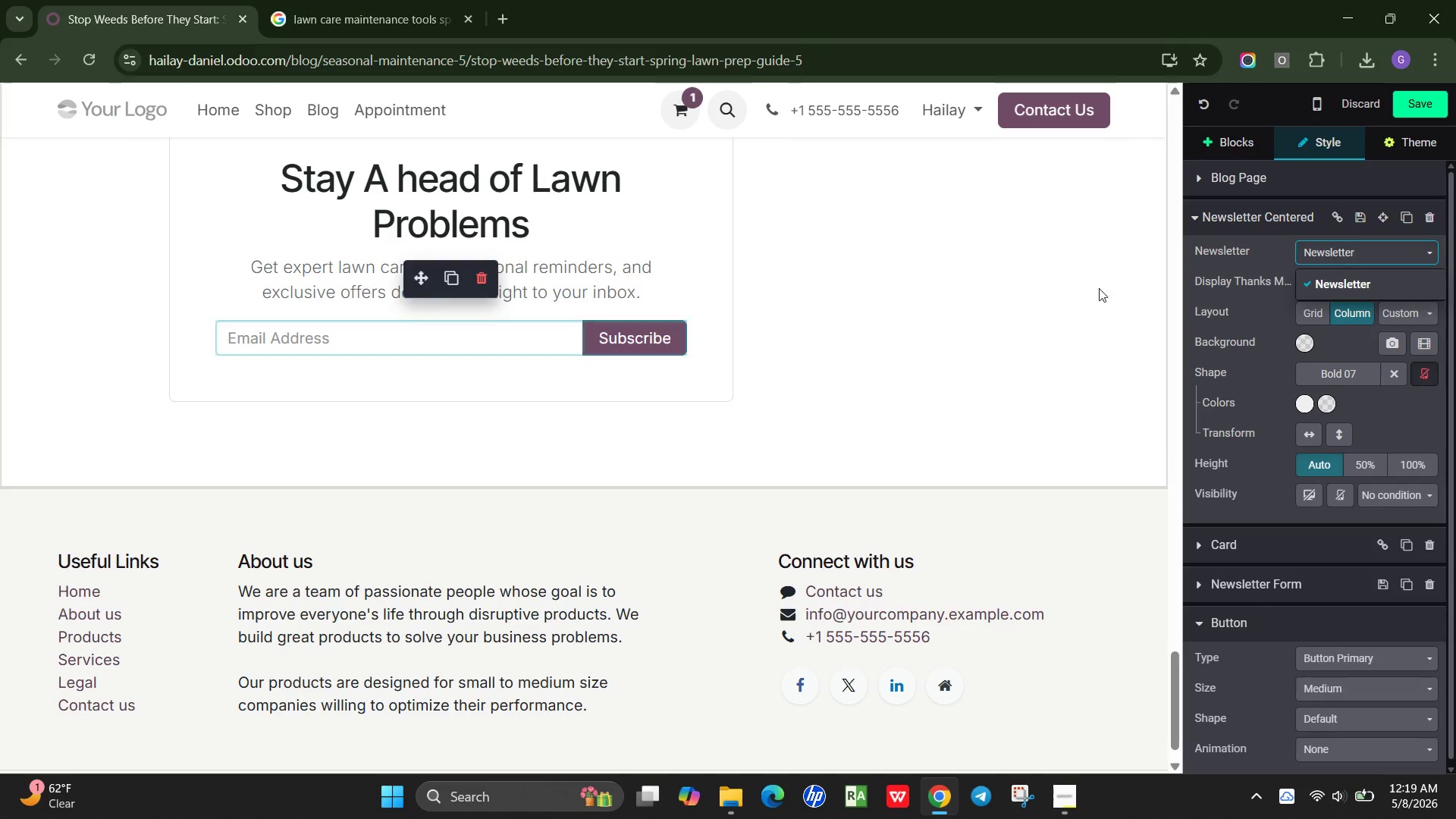 
left_click([1034, 287])
 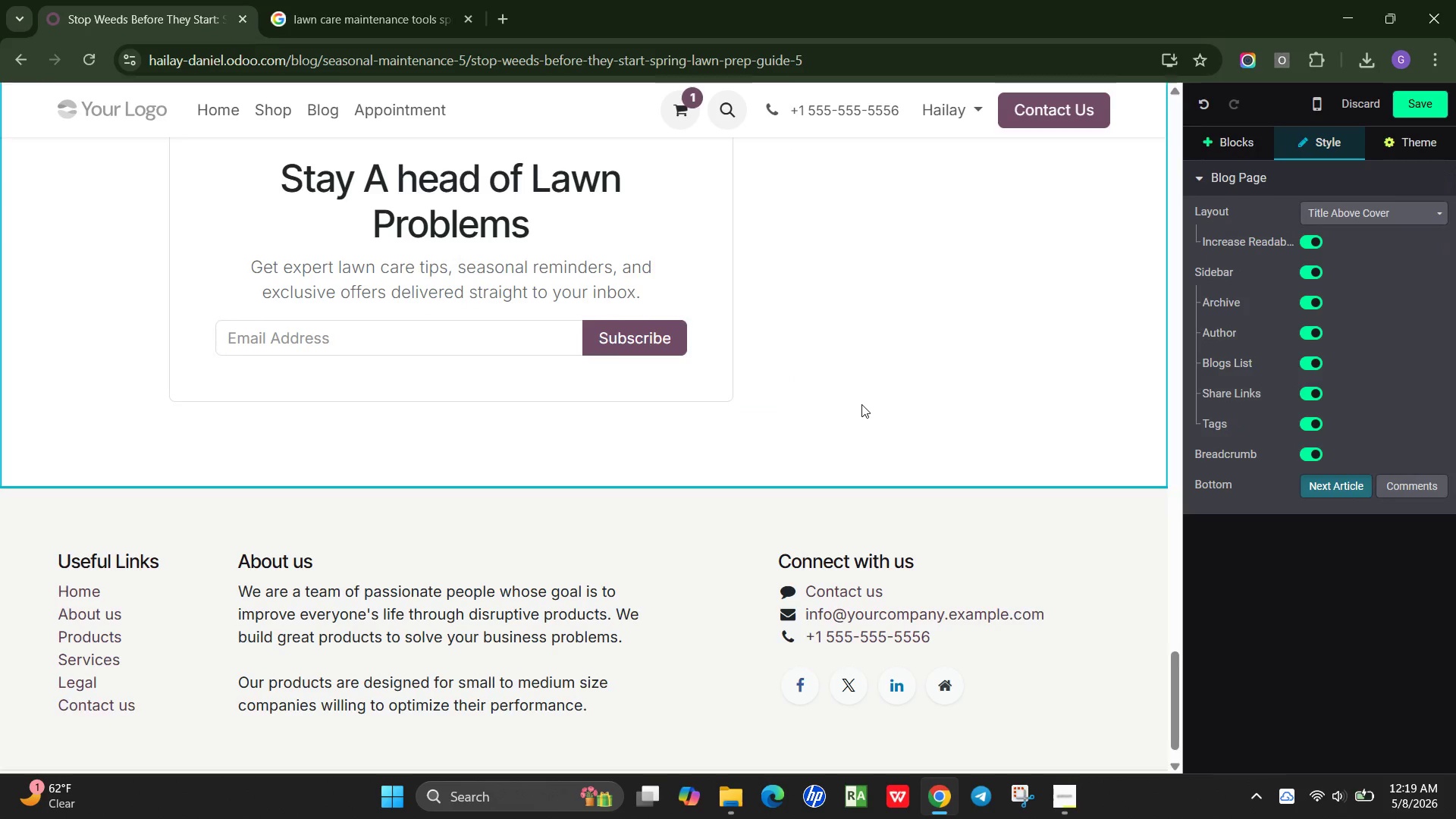 
scroll: coordinate [855, 408], scroll_direction: up, amount: 4.0
 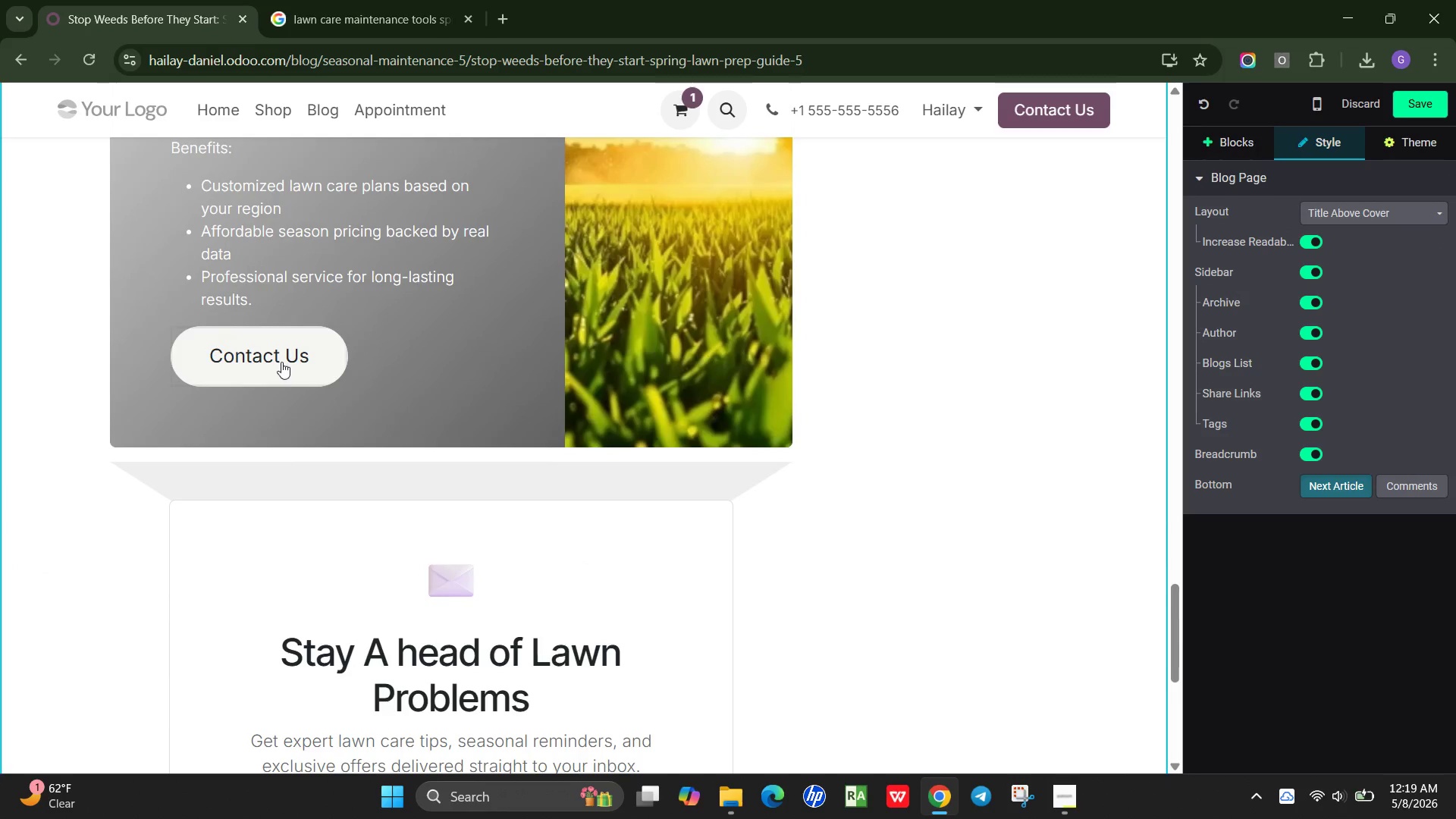 
left_click([252, 355])
 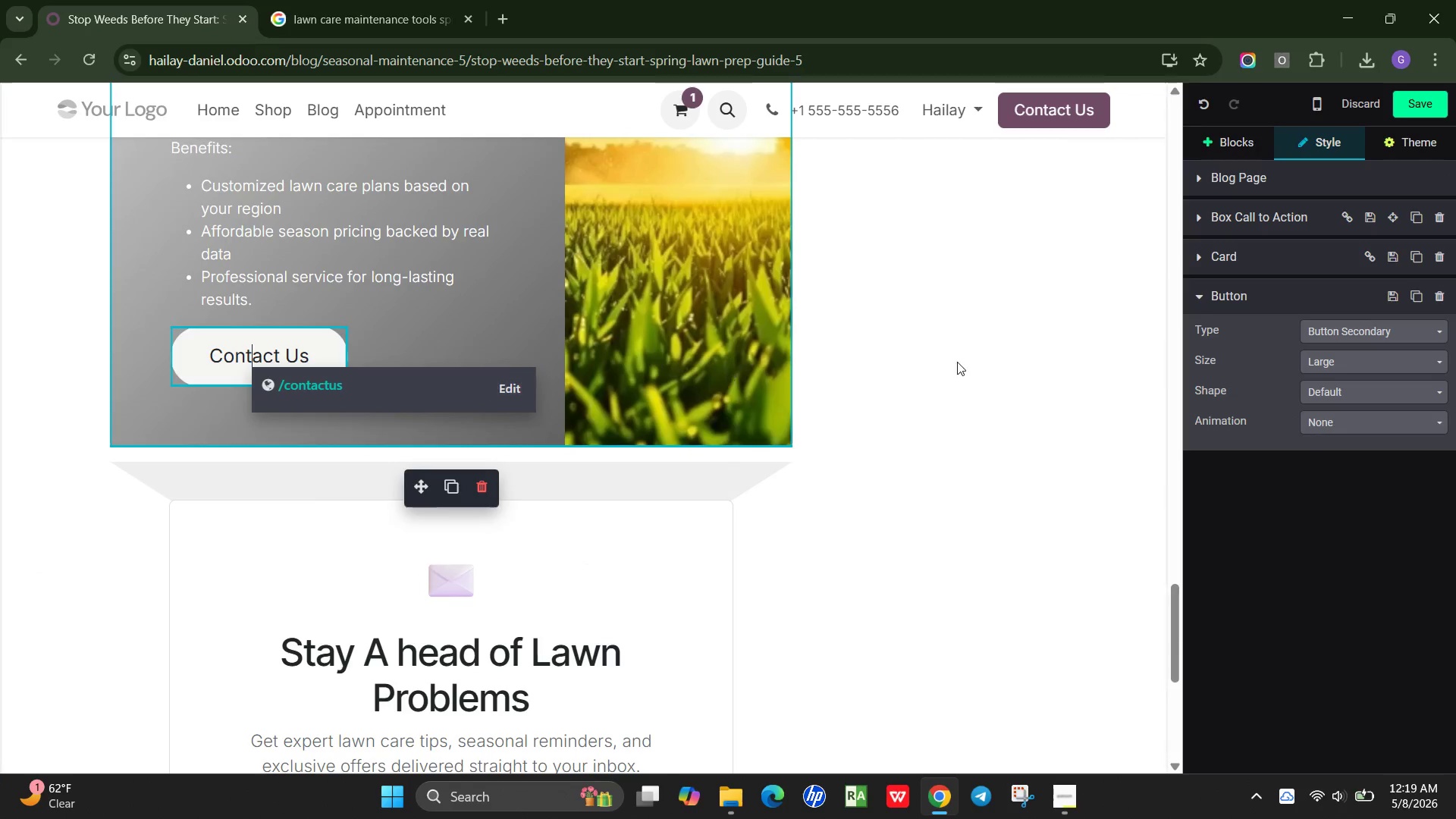 
left_click([967, 363])
 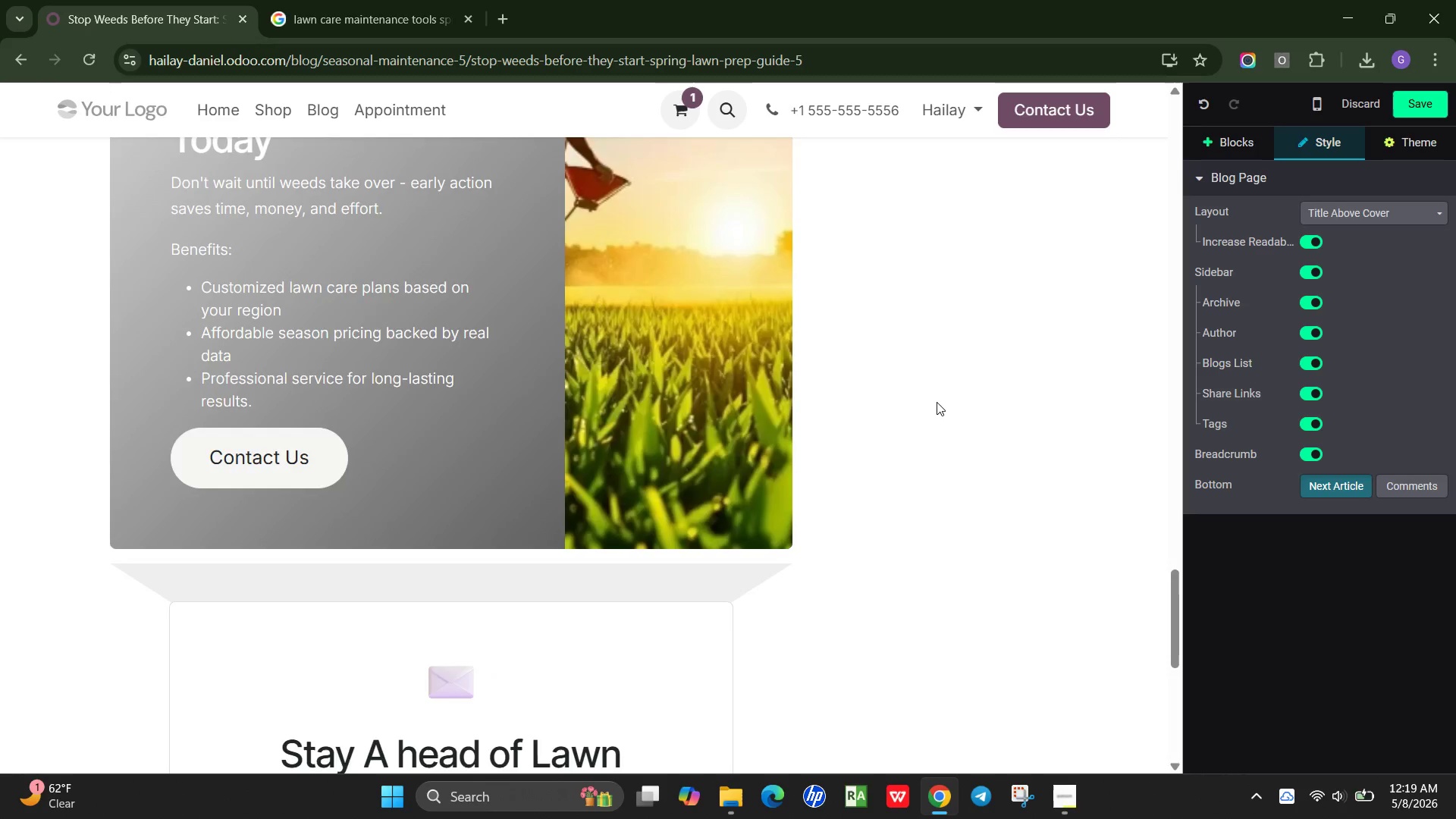 
scroll: coordinate [884, 428], scroll_direction: up, amount: 16.0
 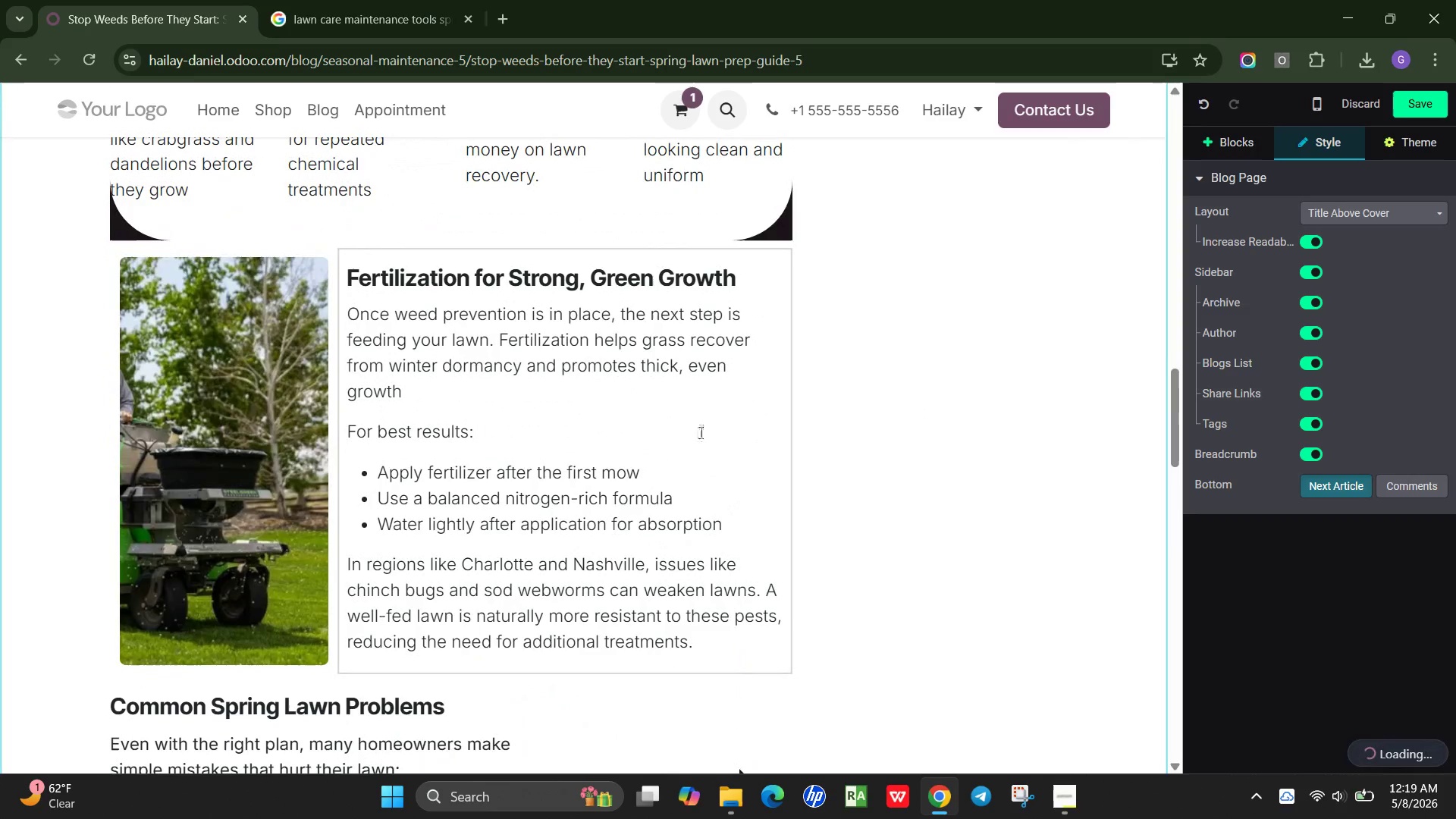 
left_click([700, 432])
 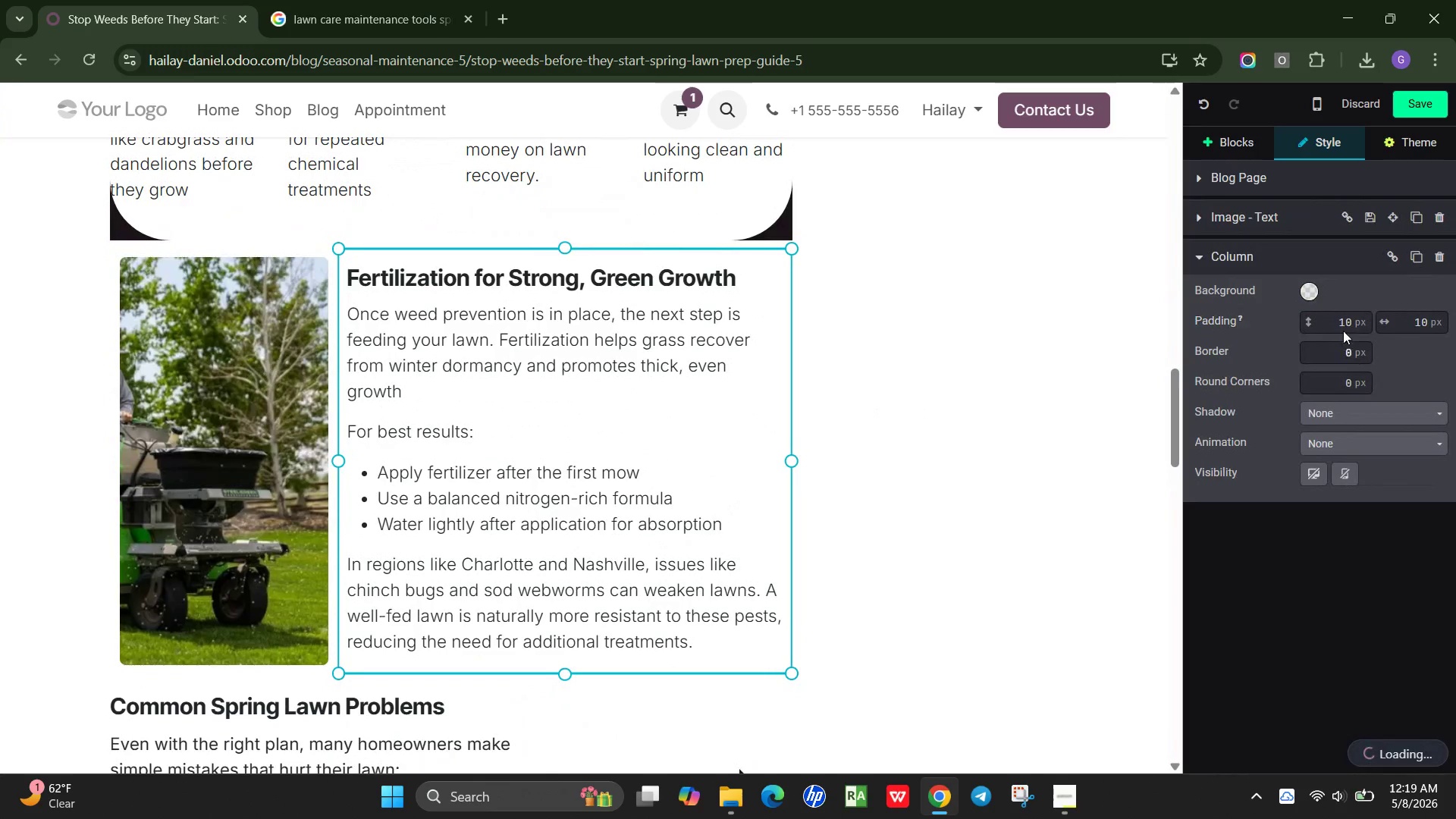 
left_click([1345, 321])
 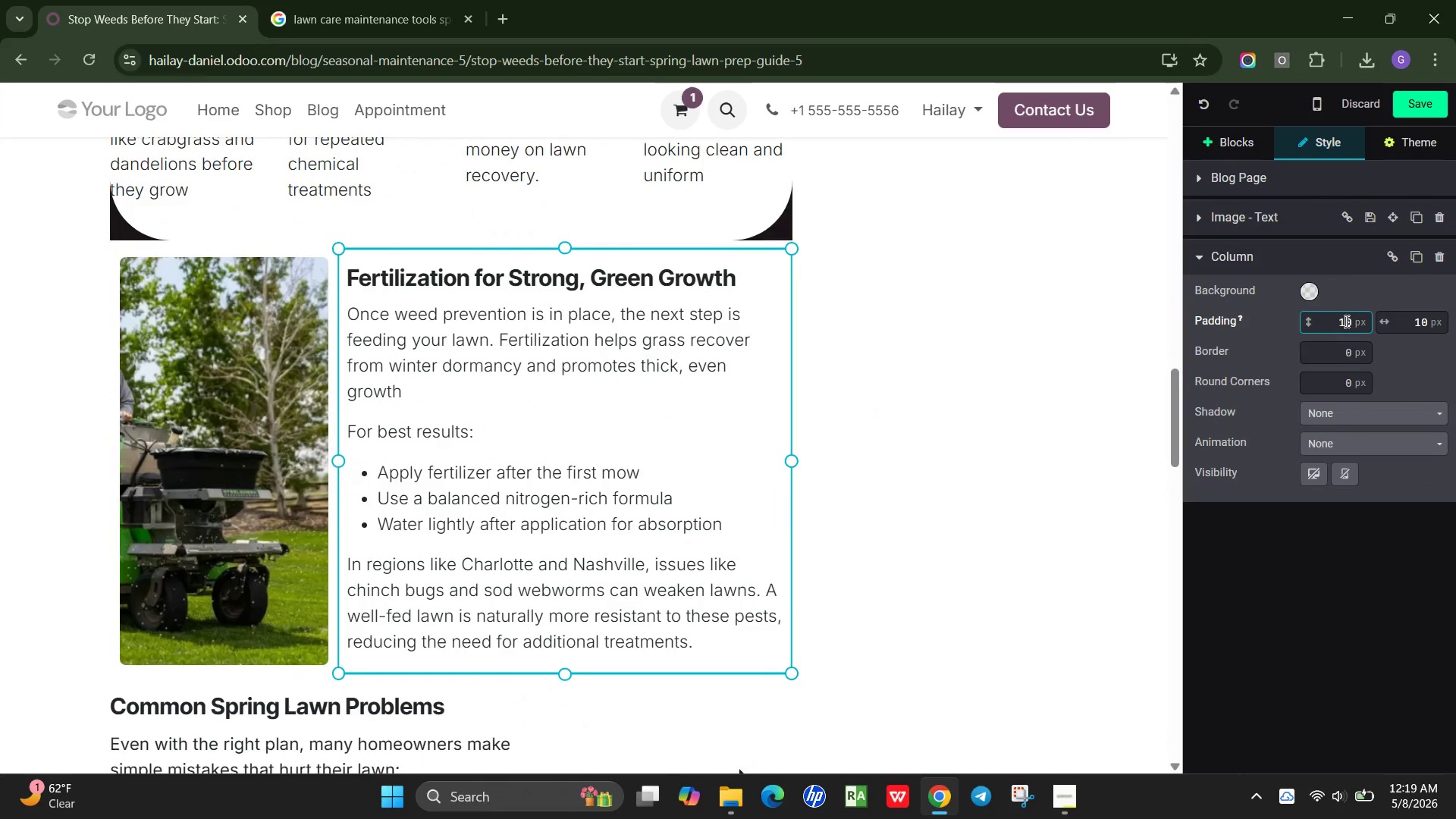 
scroll: coordinate [1345, 321], scroll_direction: up, amount: 3.0
 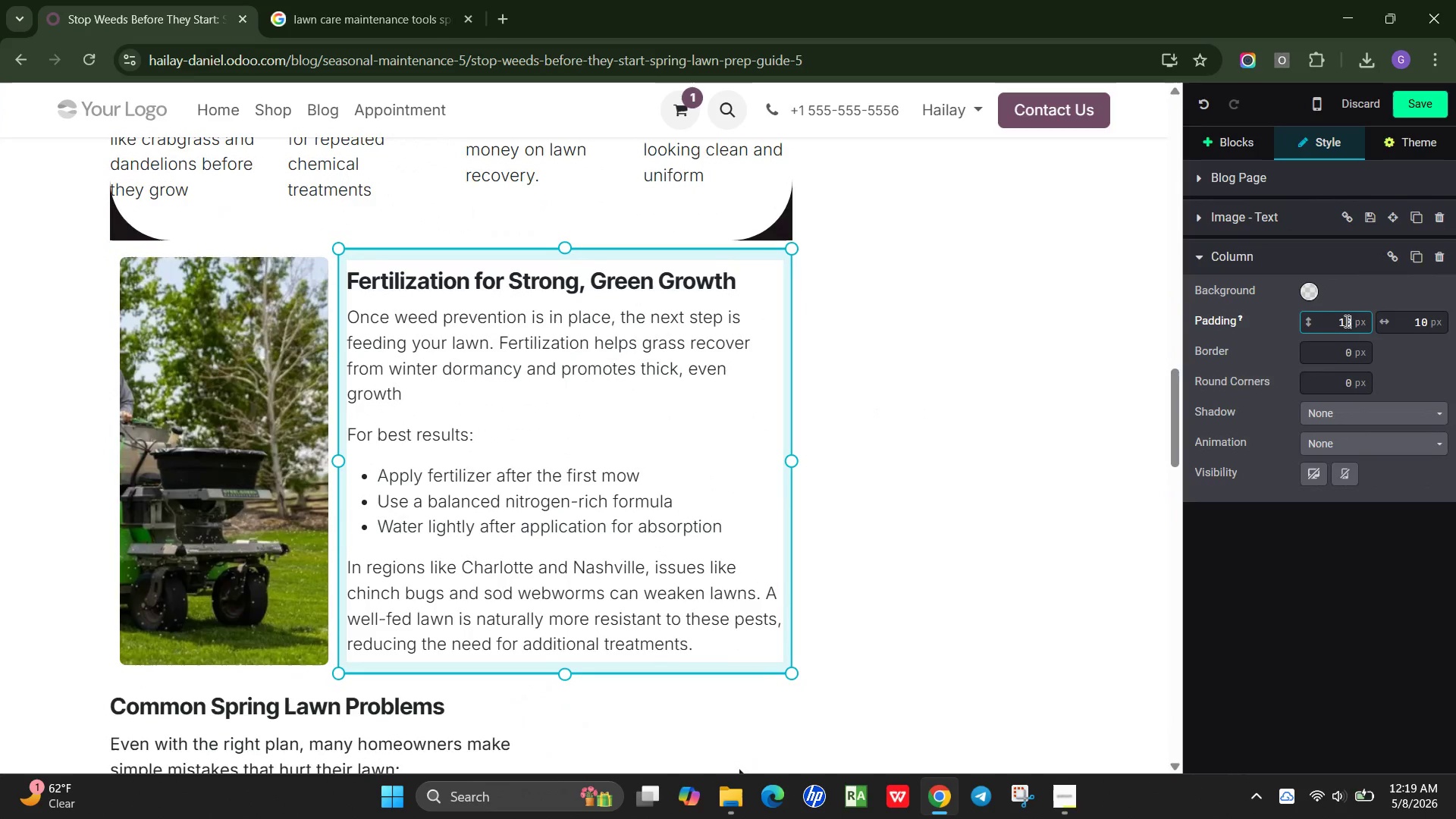 
scroll: coordinate [1345, 321], scroll_direction: none, amount: 0.0
 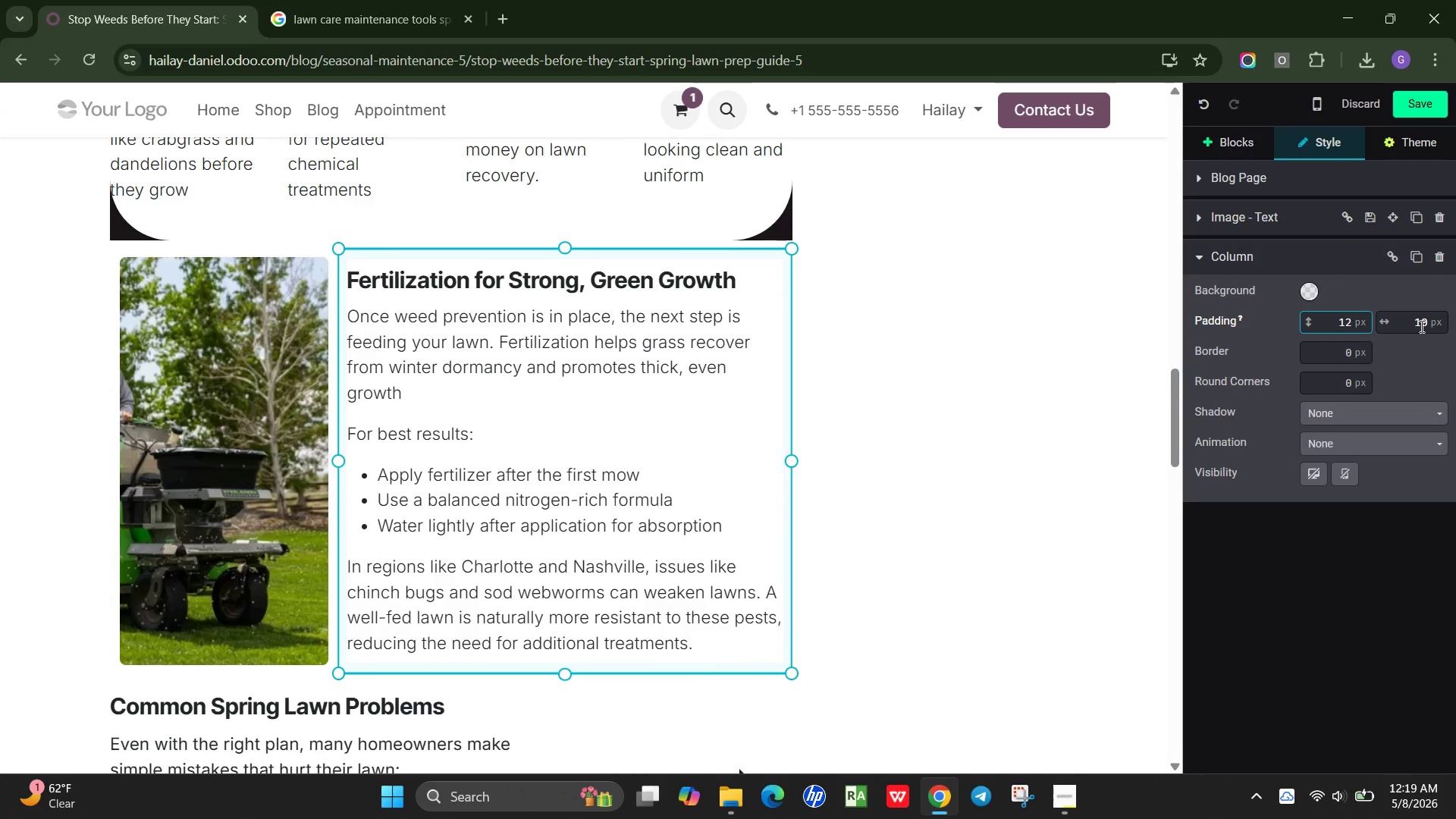 
left_click([1420, 326])
 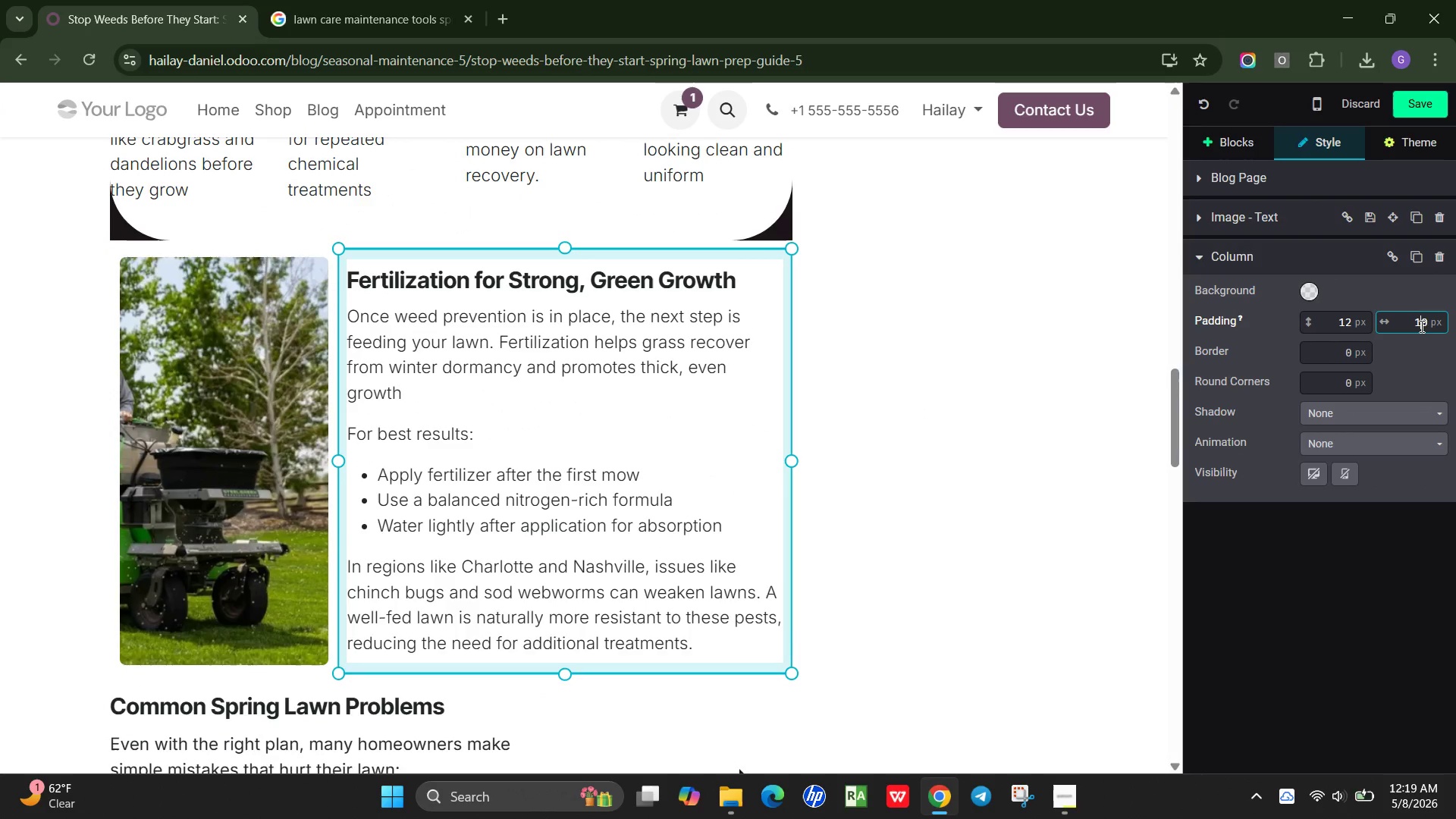 
scroll: coordinate [1420, 326], scroll_direction: up, amount: 14.0
 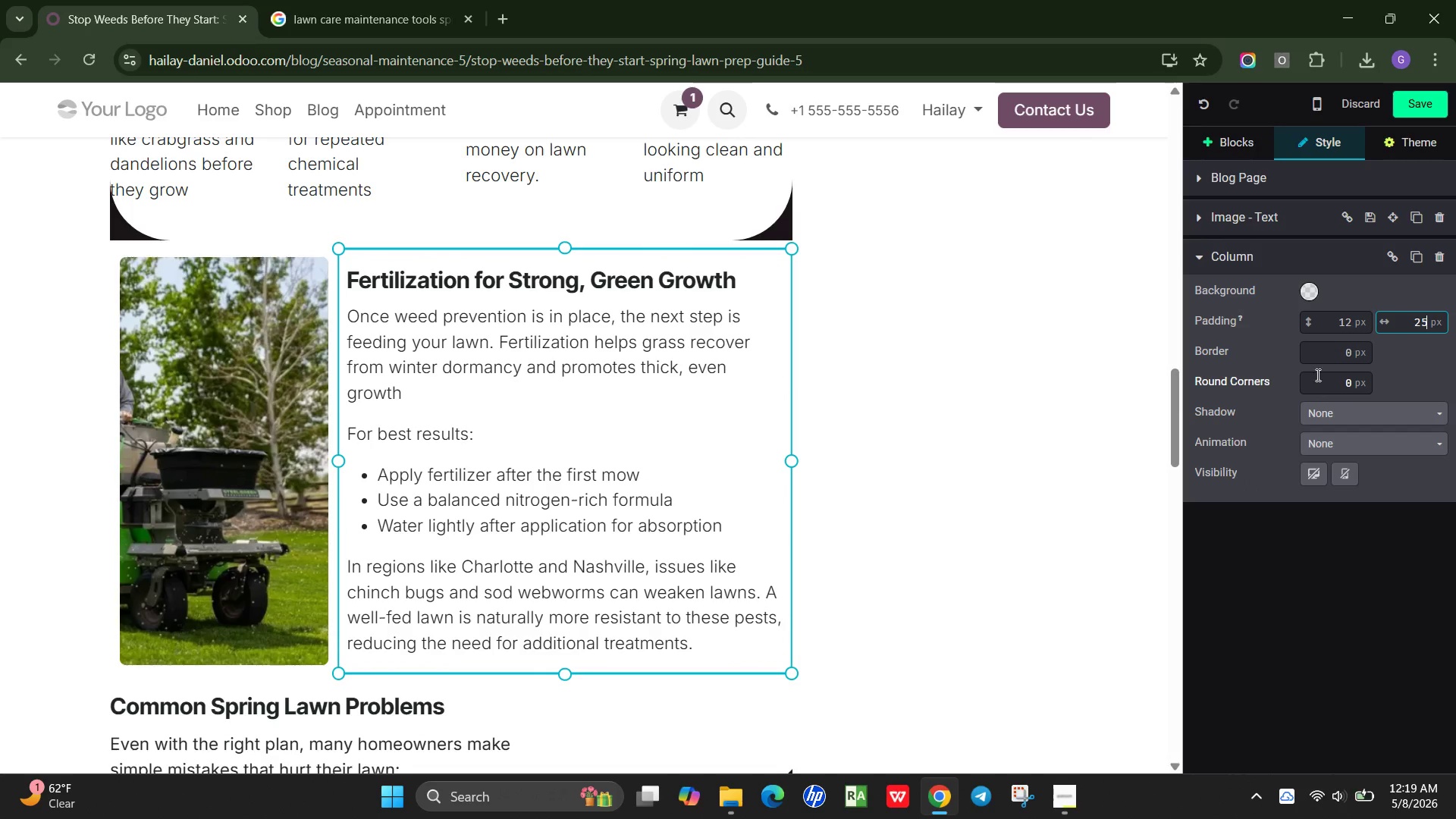 
left_click([1005, 377])
 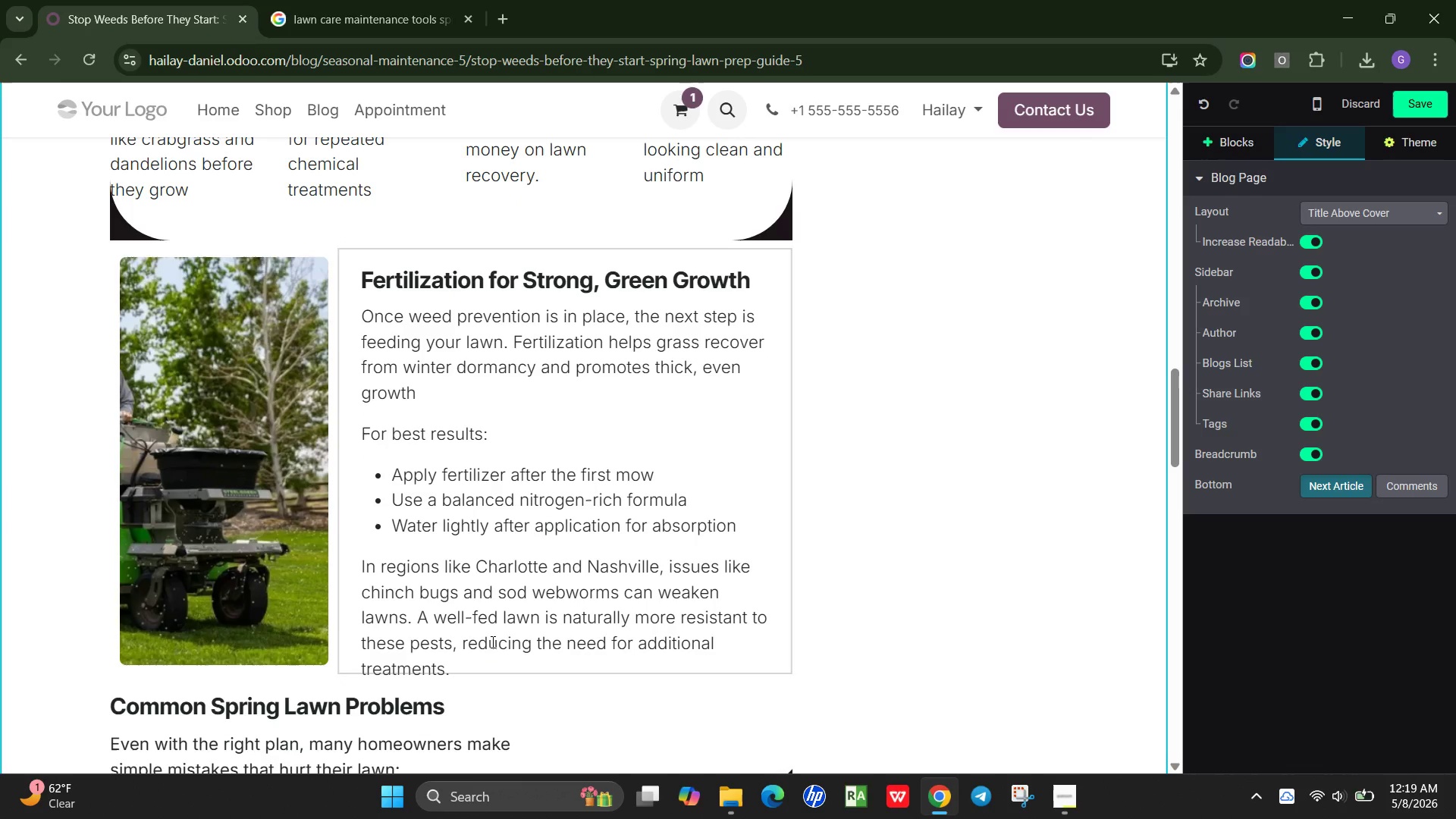 
left_click([519, 655])
 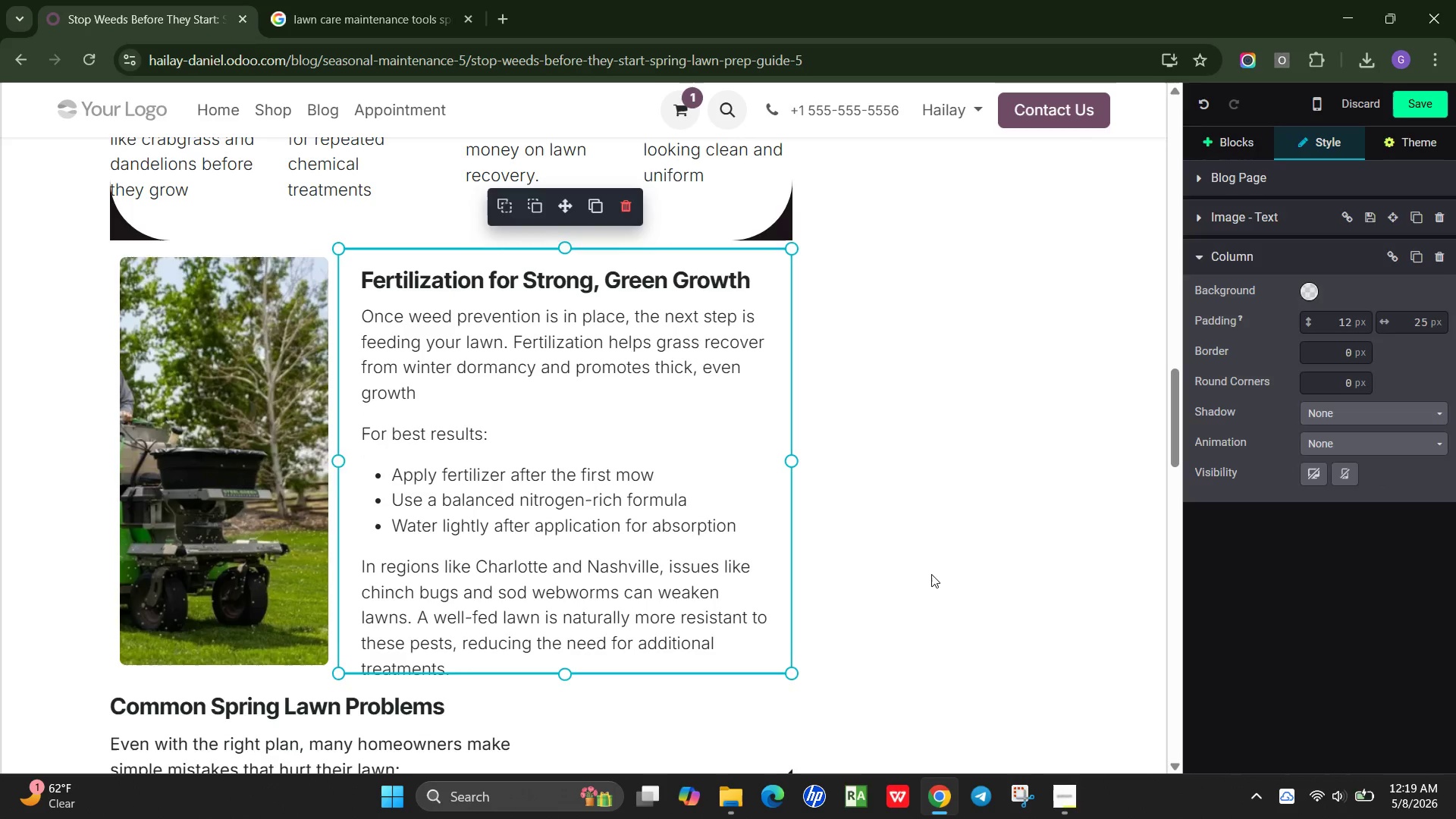 
left_click([931, 574])
 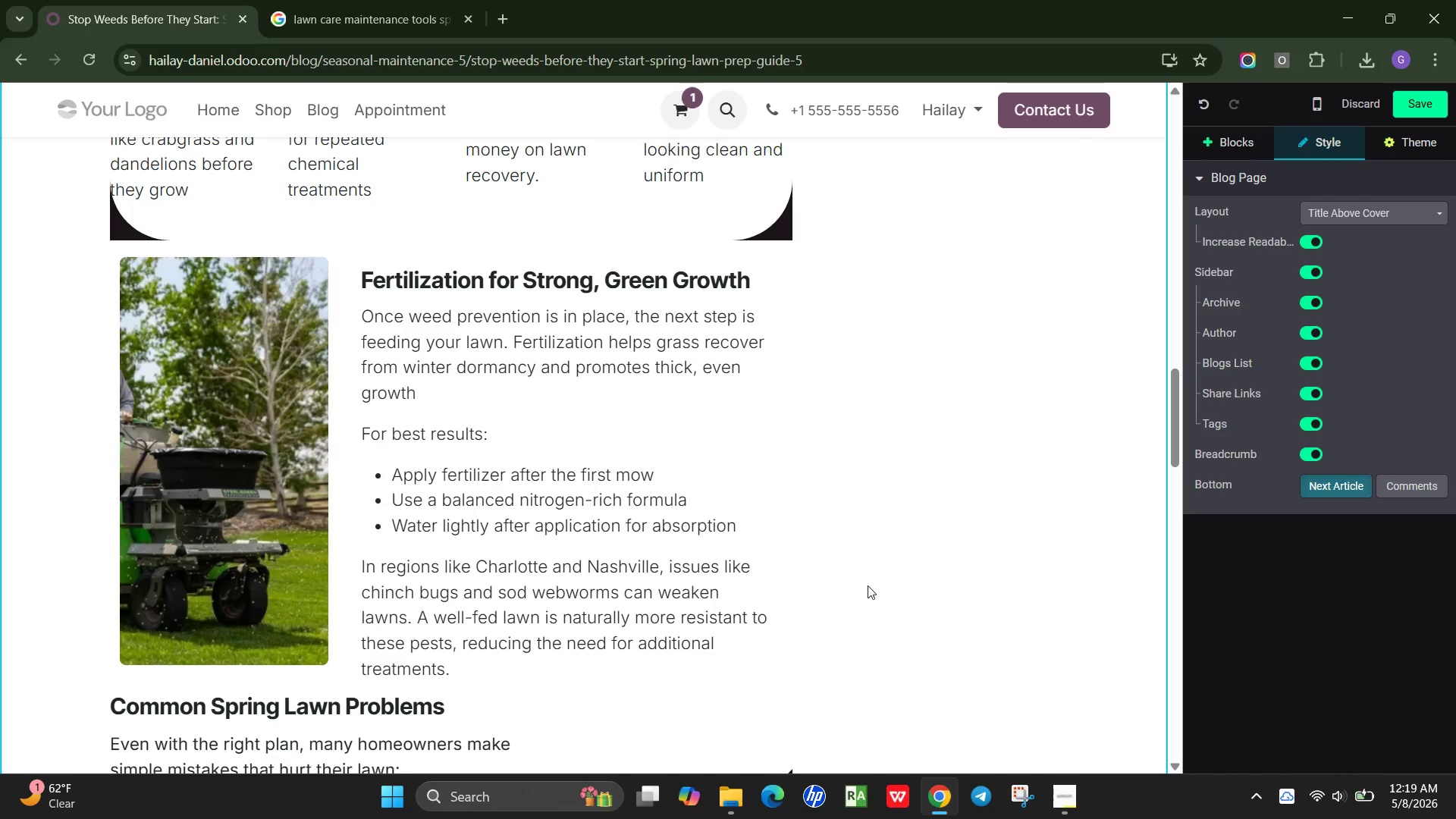 
scroll: coordinate [550, 345], scroll_direction: up, amount: 27.0
 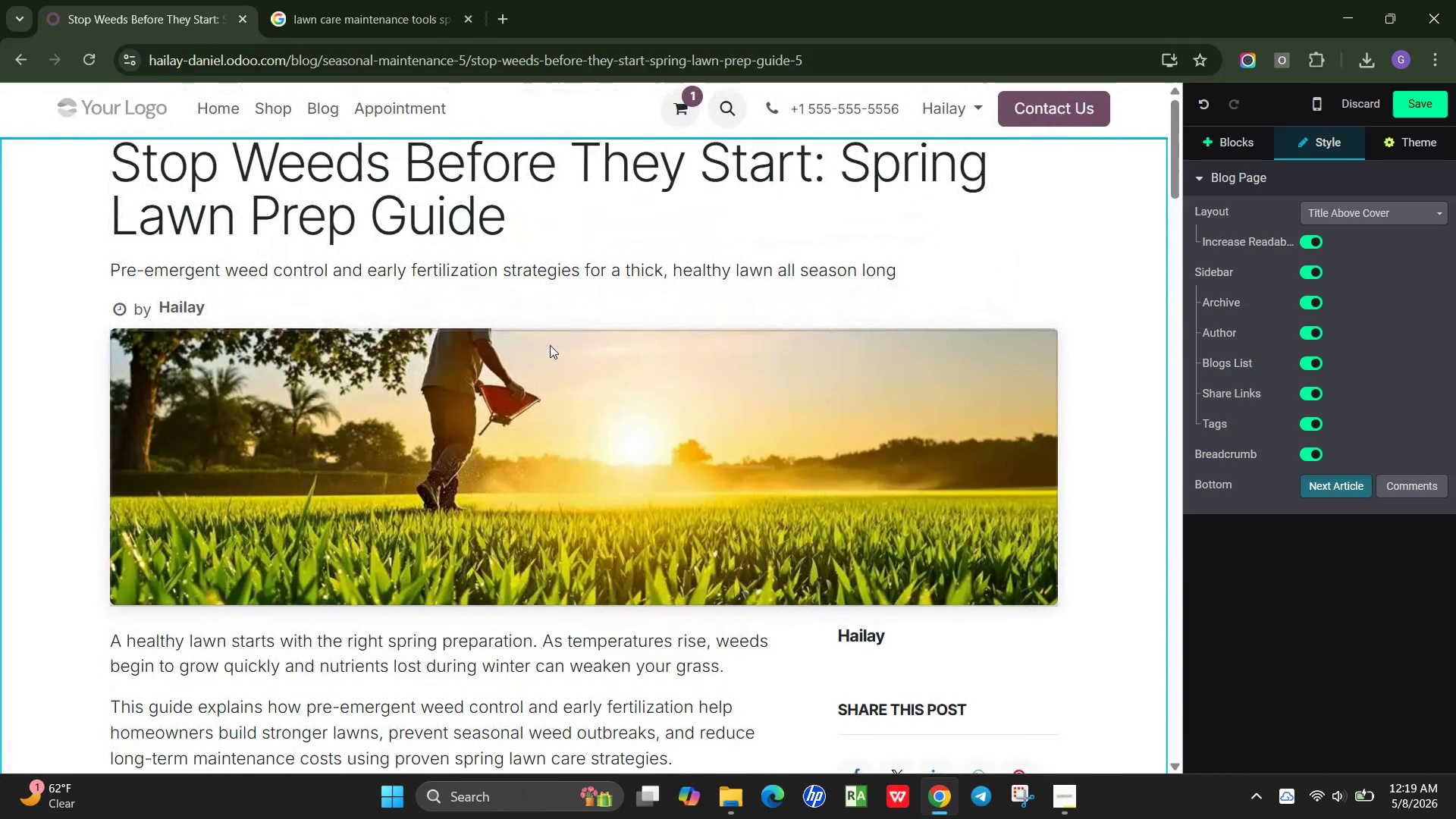 
scroll: coordinate [550, 345], scroll_direction: down, amount: 3.0
 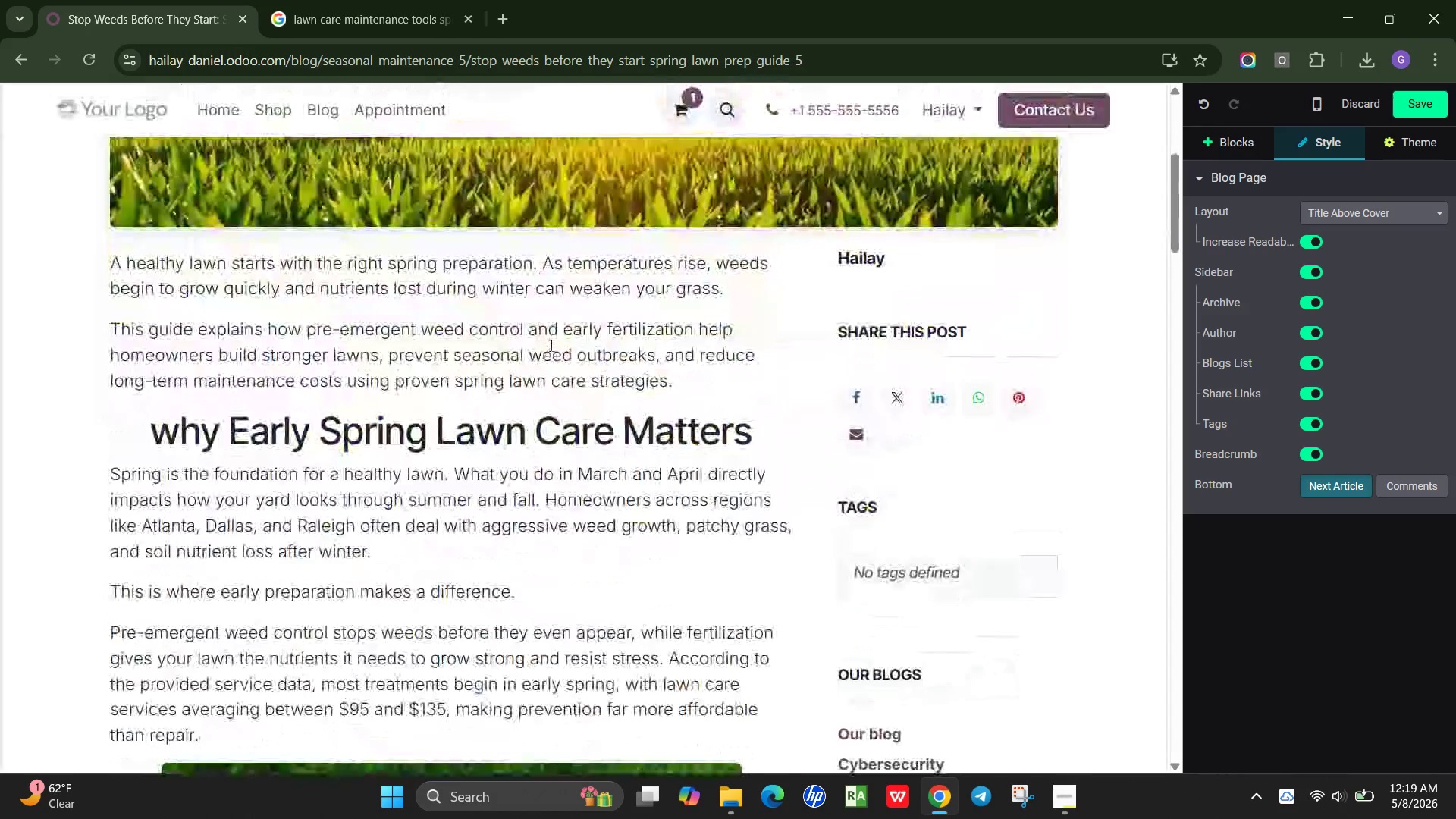 
scroll: coordinate [550, 345], scroll_direction: up, amount: 3.0
 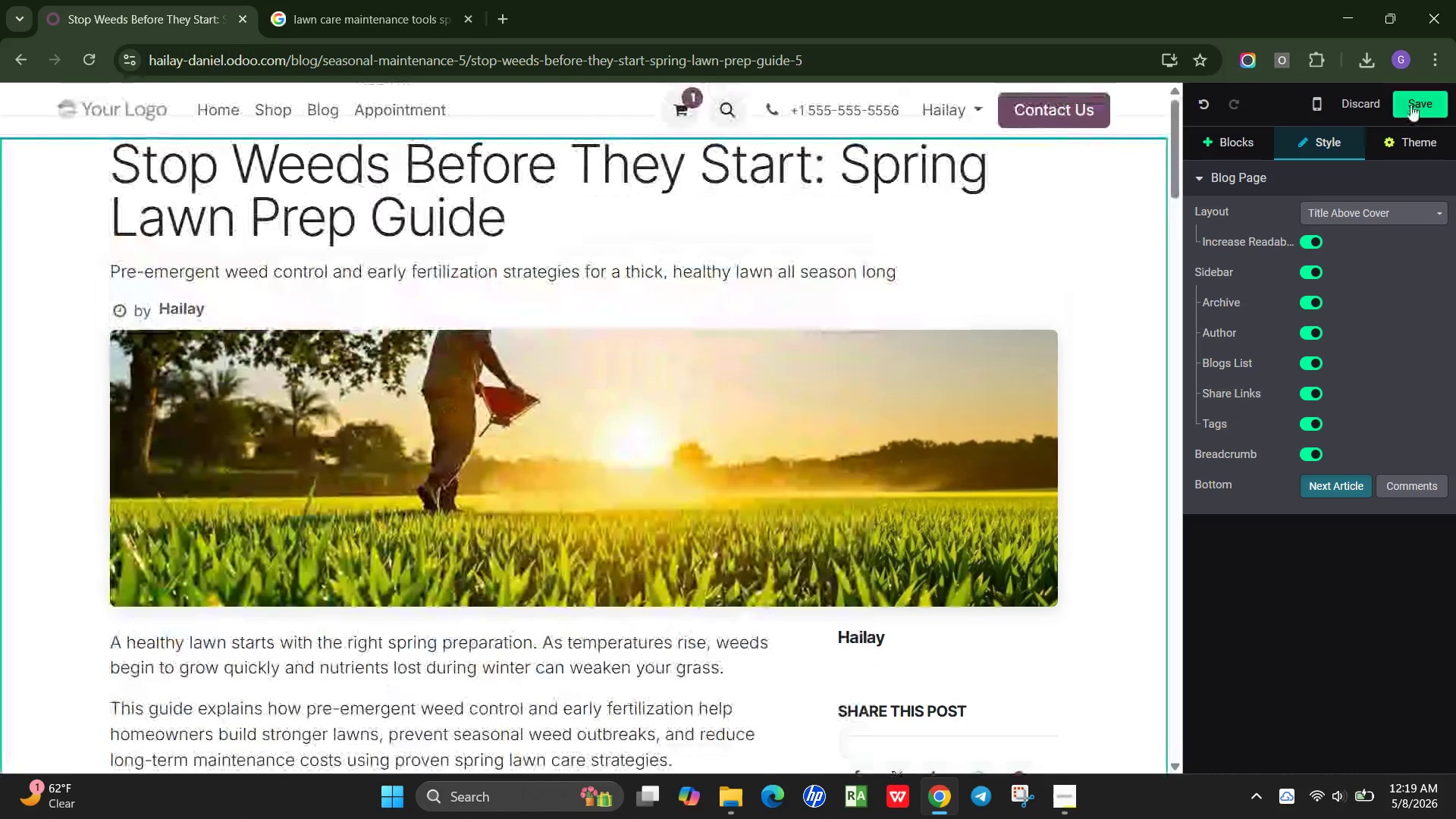 
left_click([1415, 102])
 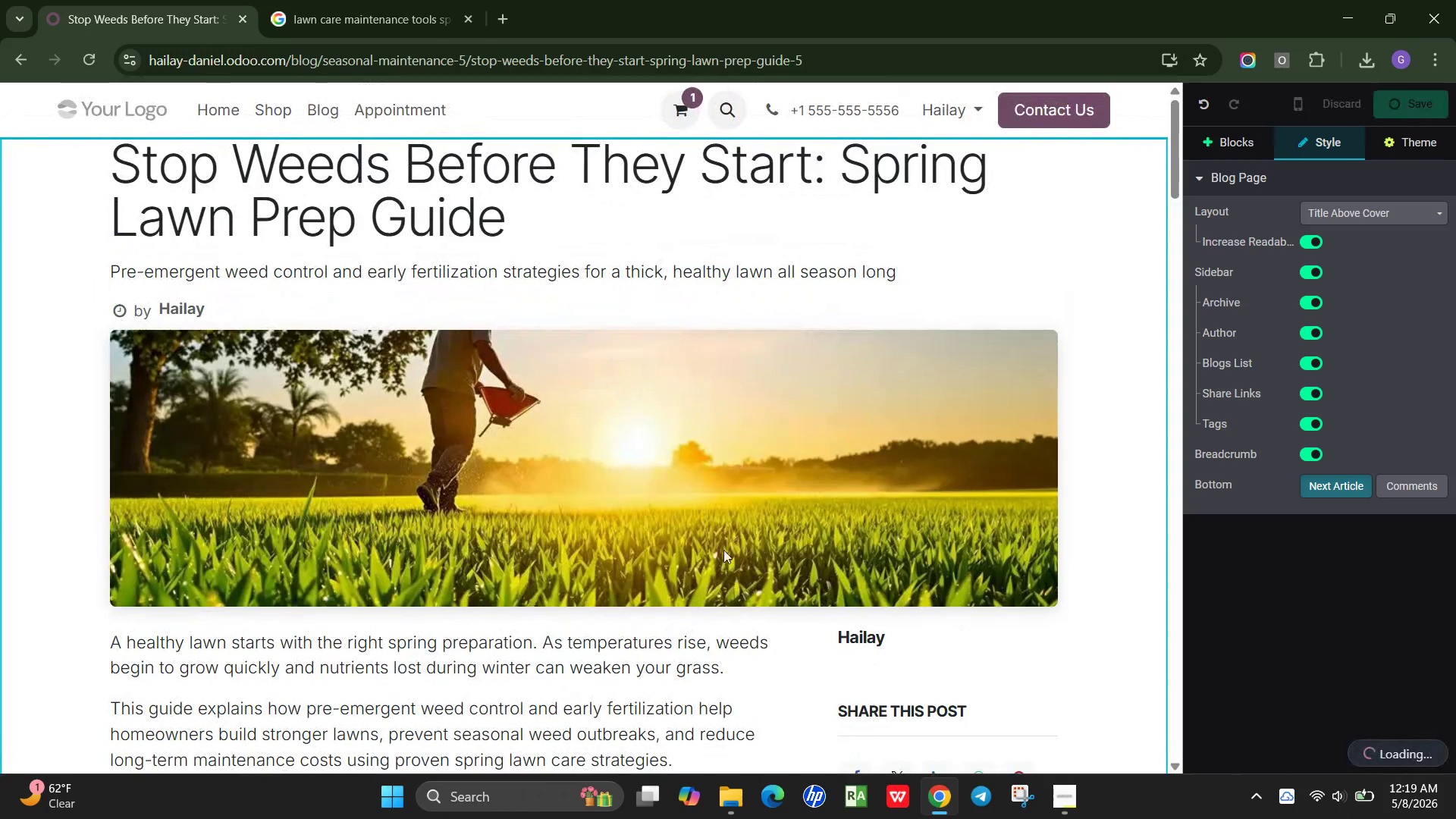 
scroll: coordinate [667, 538], scroll_direction: up, amount: 3.0
 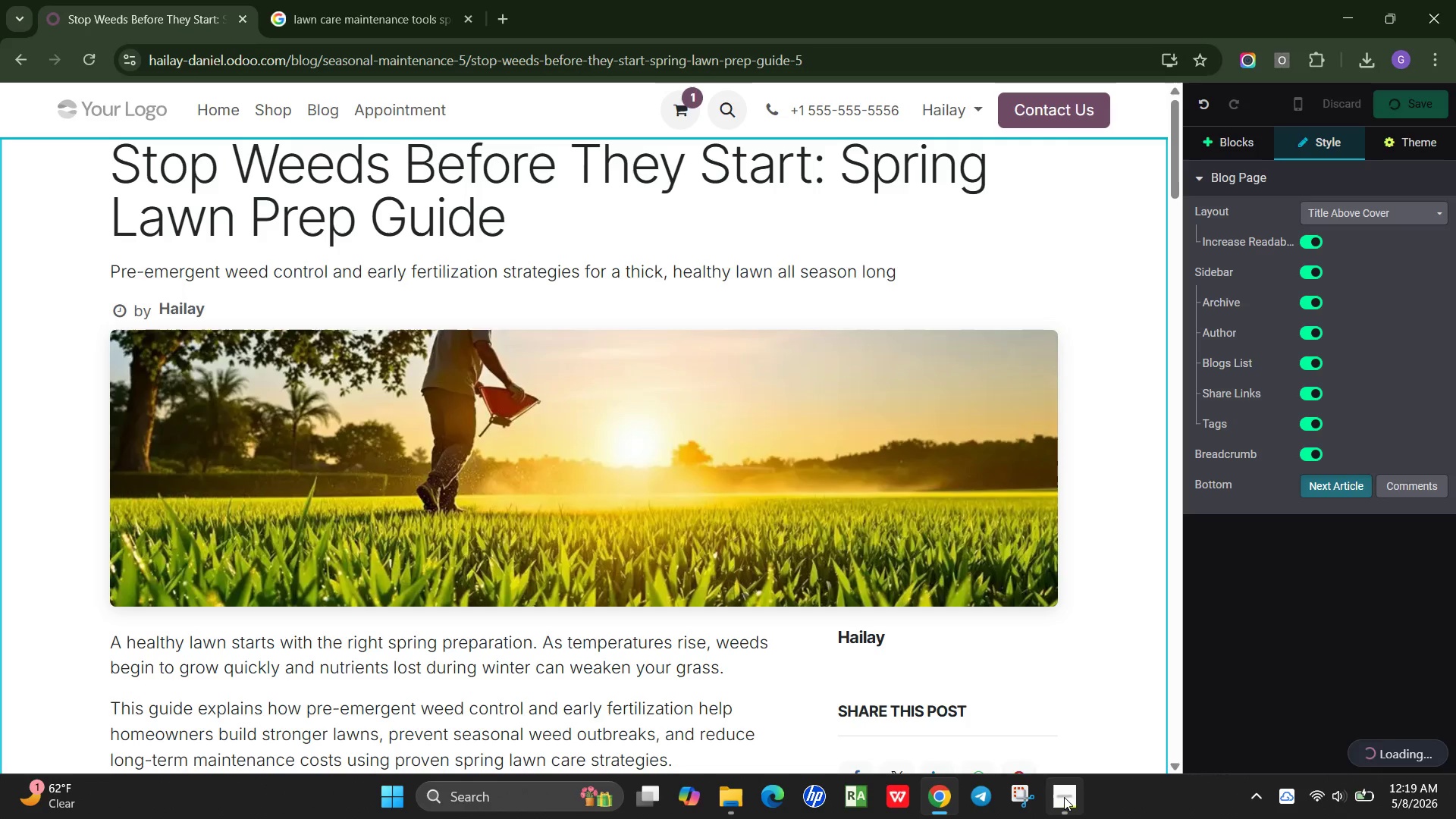 
left_click([1064, 797])